 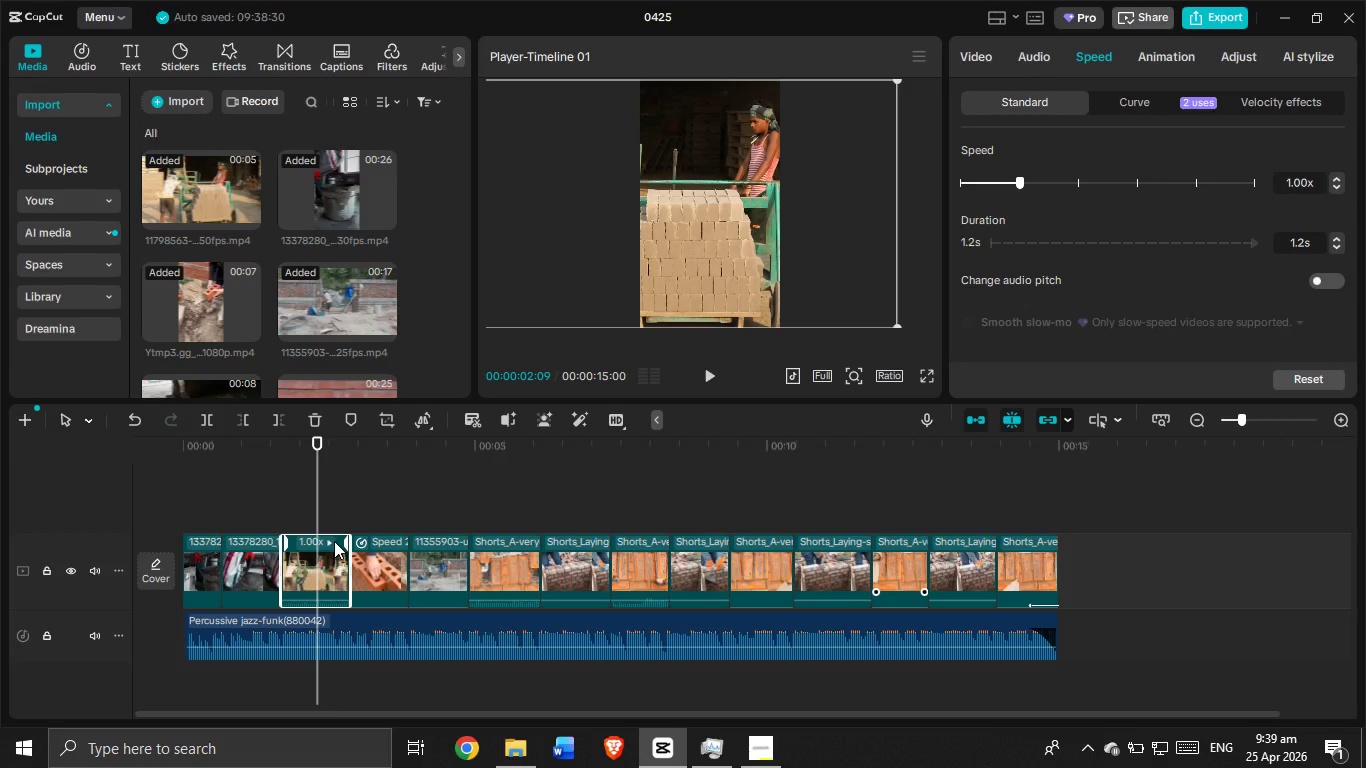 
left_click([319, 573])
 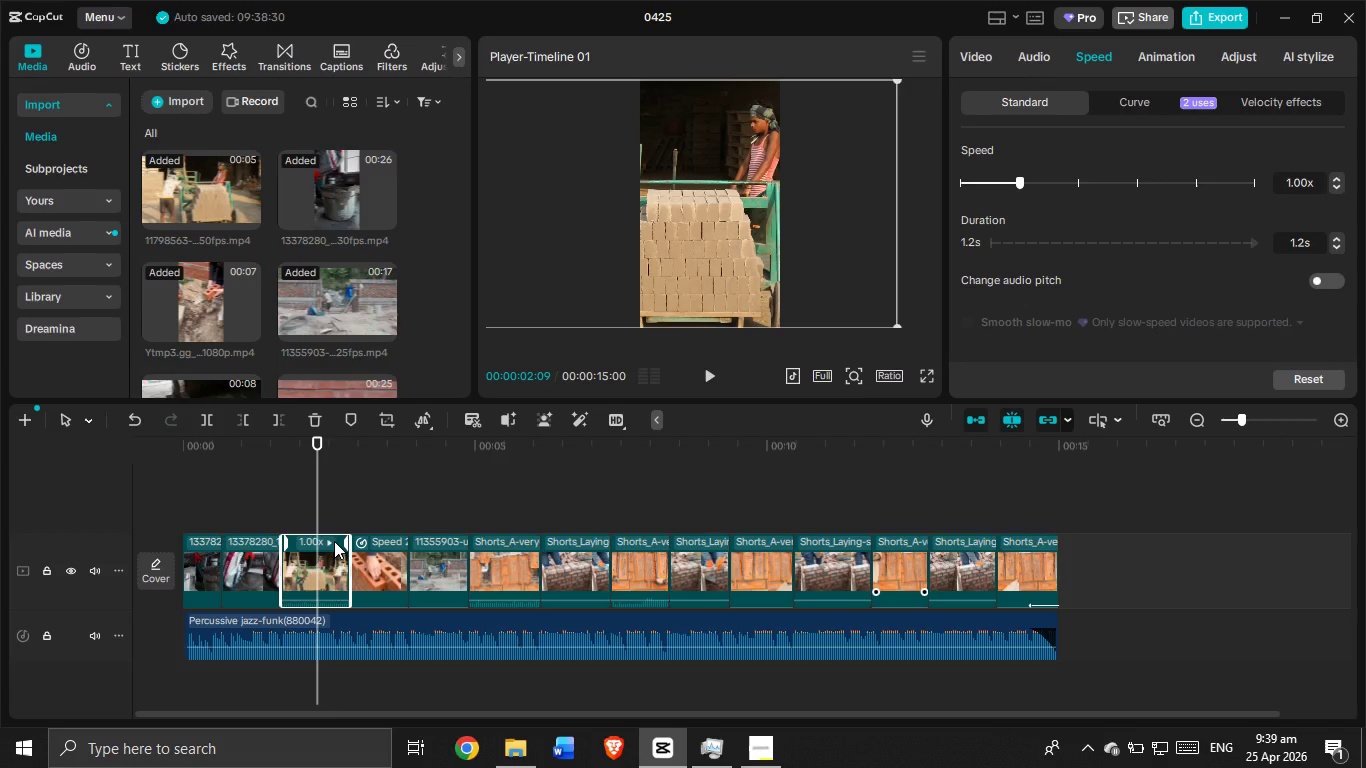 
key(Control+C)
 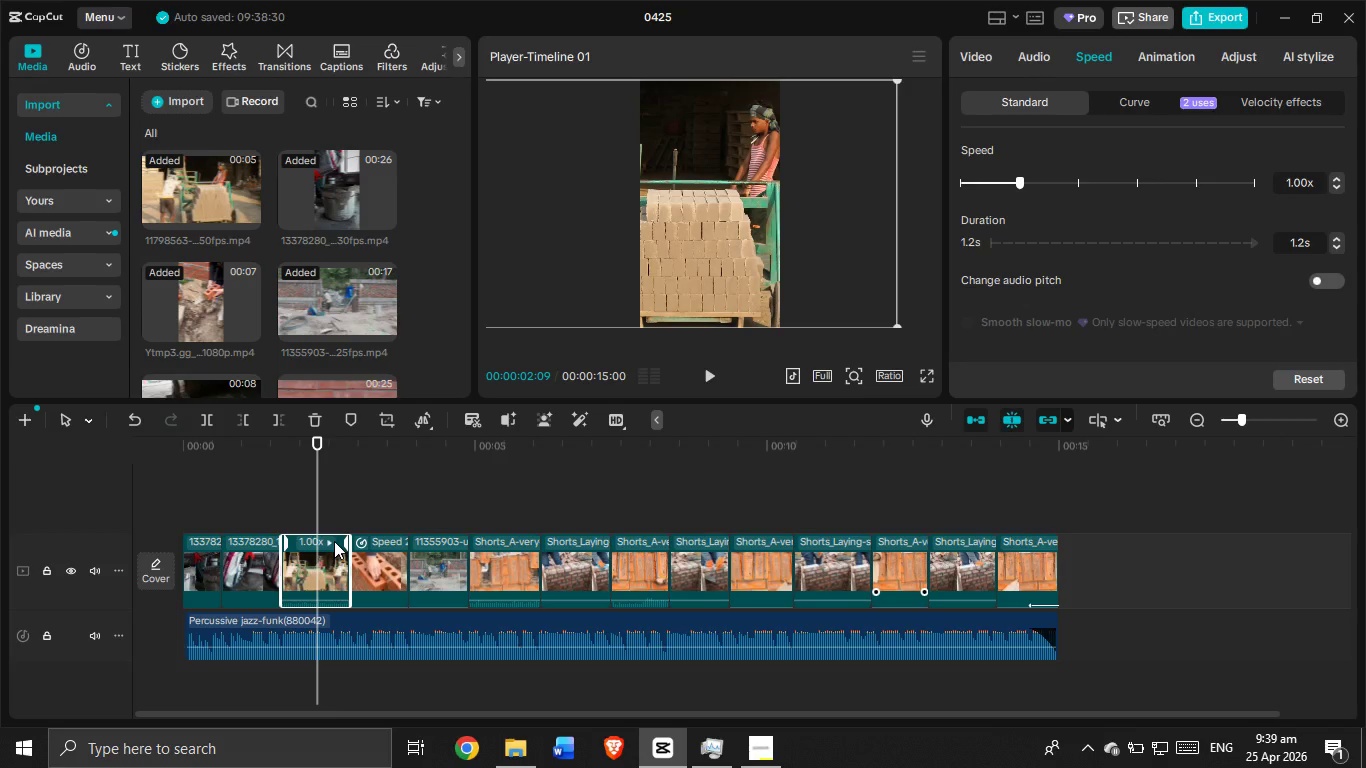 
key(Control+V)
 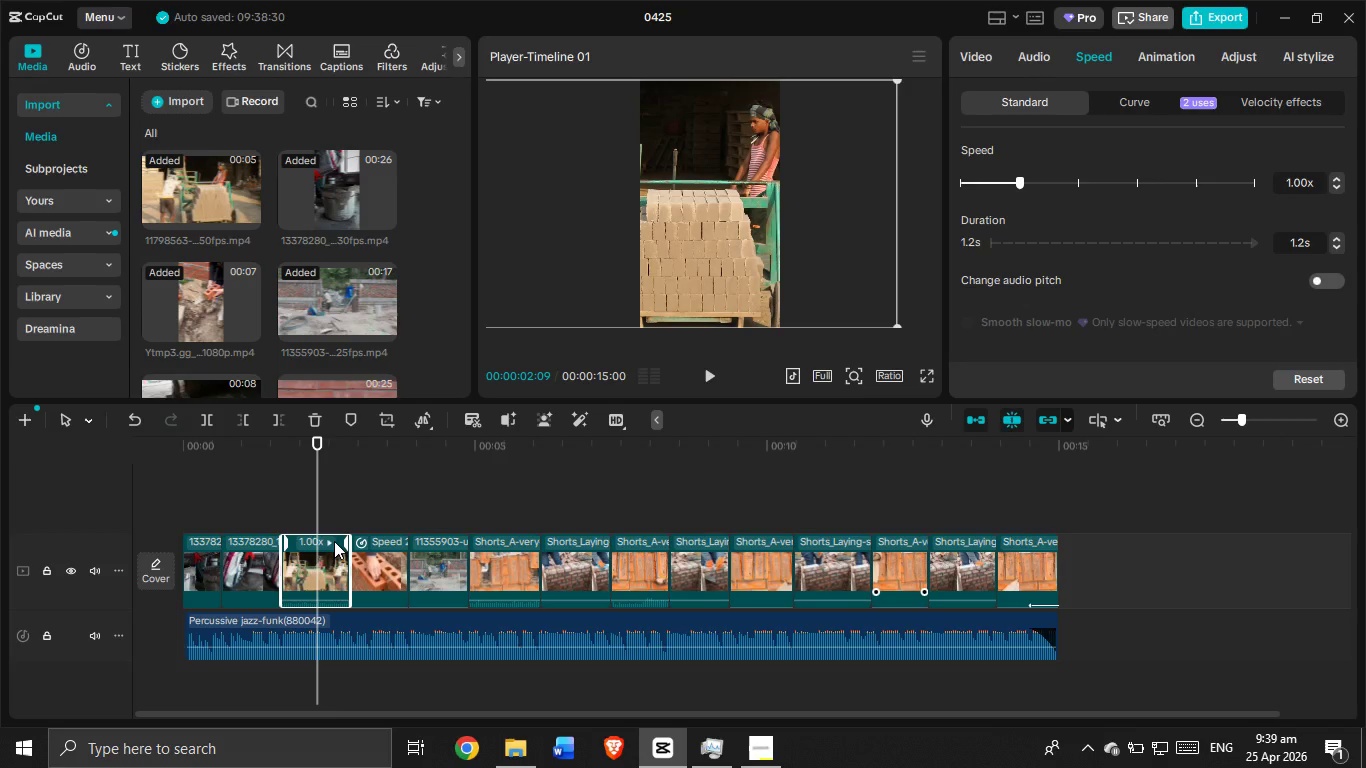 
left_click([1104, 52])
 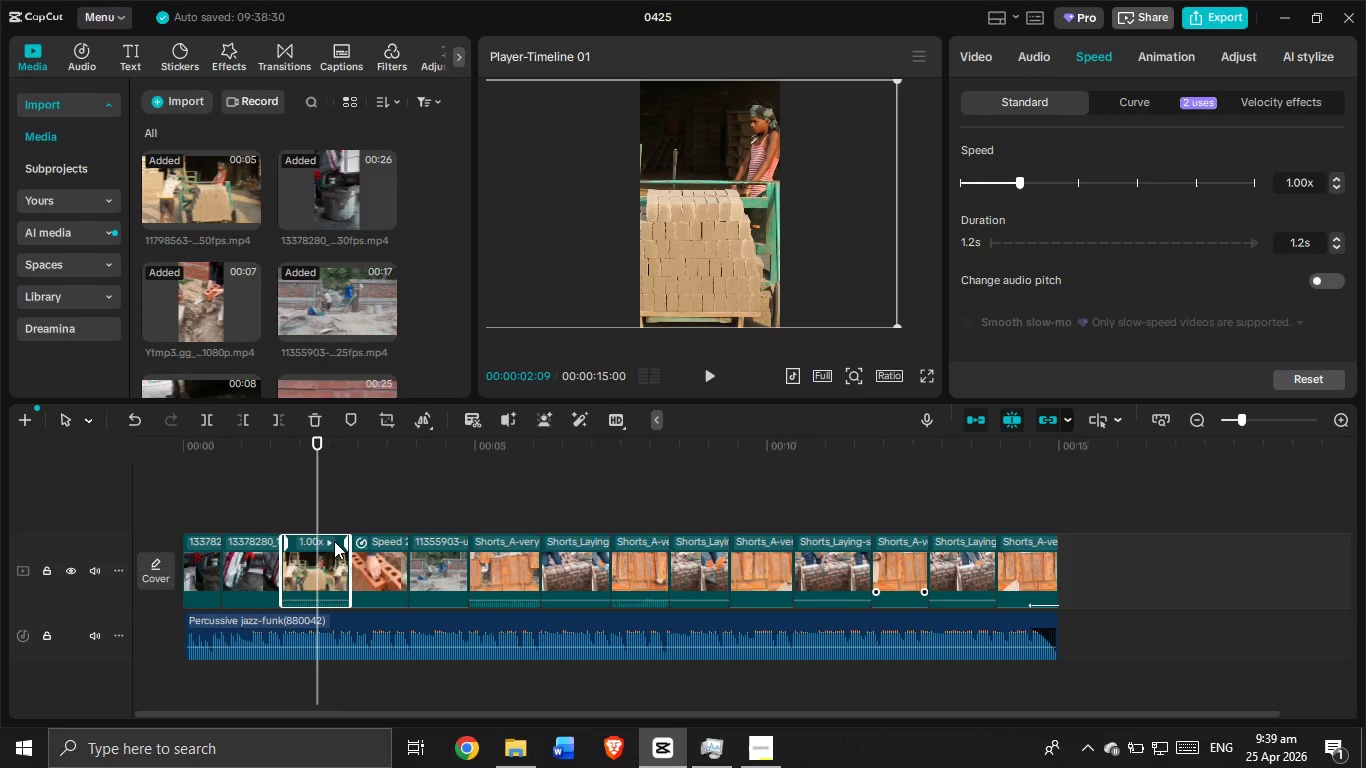 
left_click([1133, 92])
 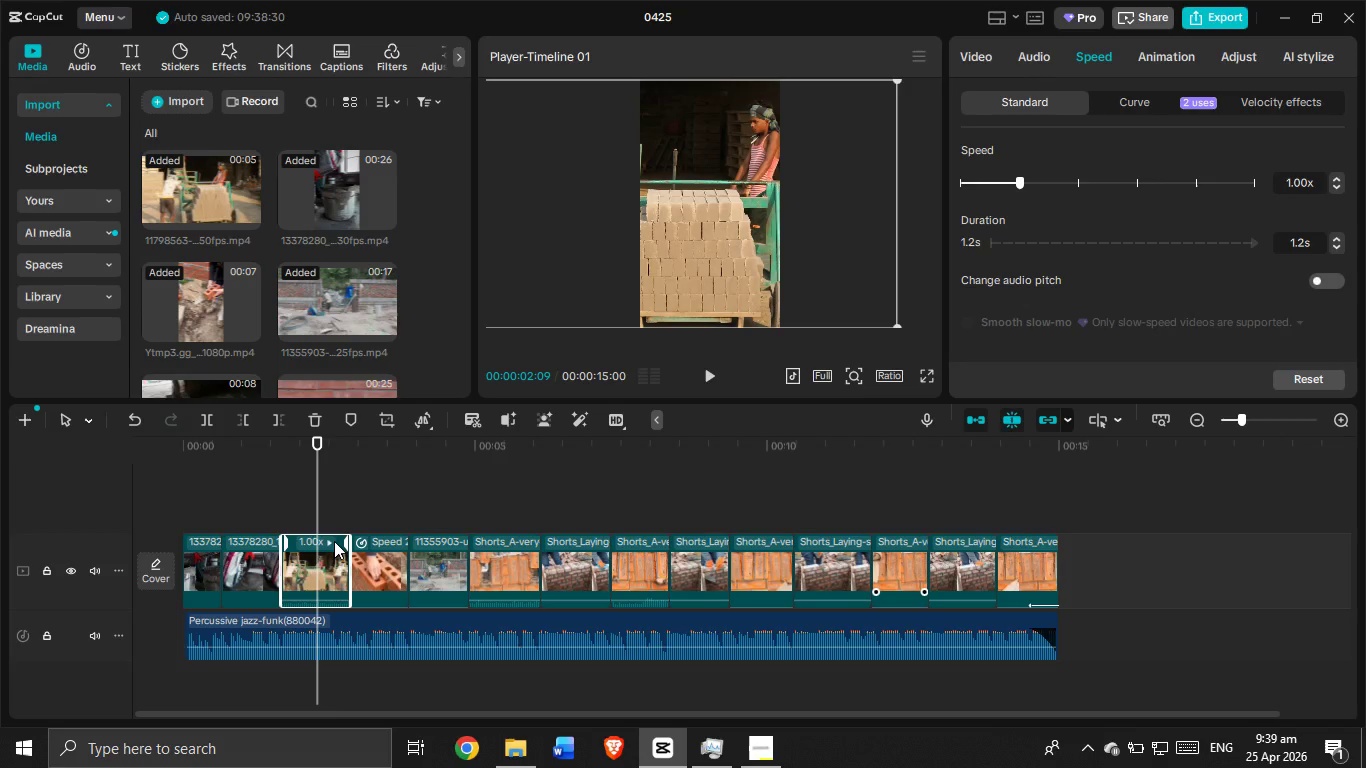 
left_click([1298, 179])
 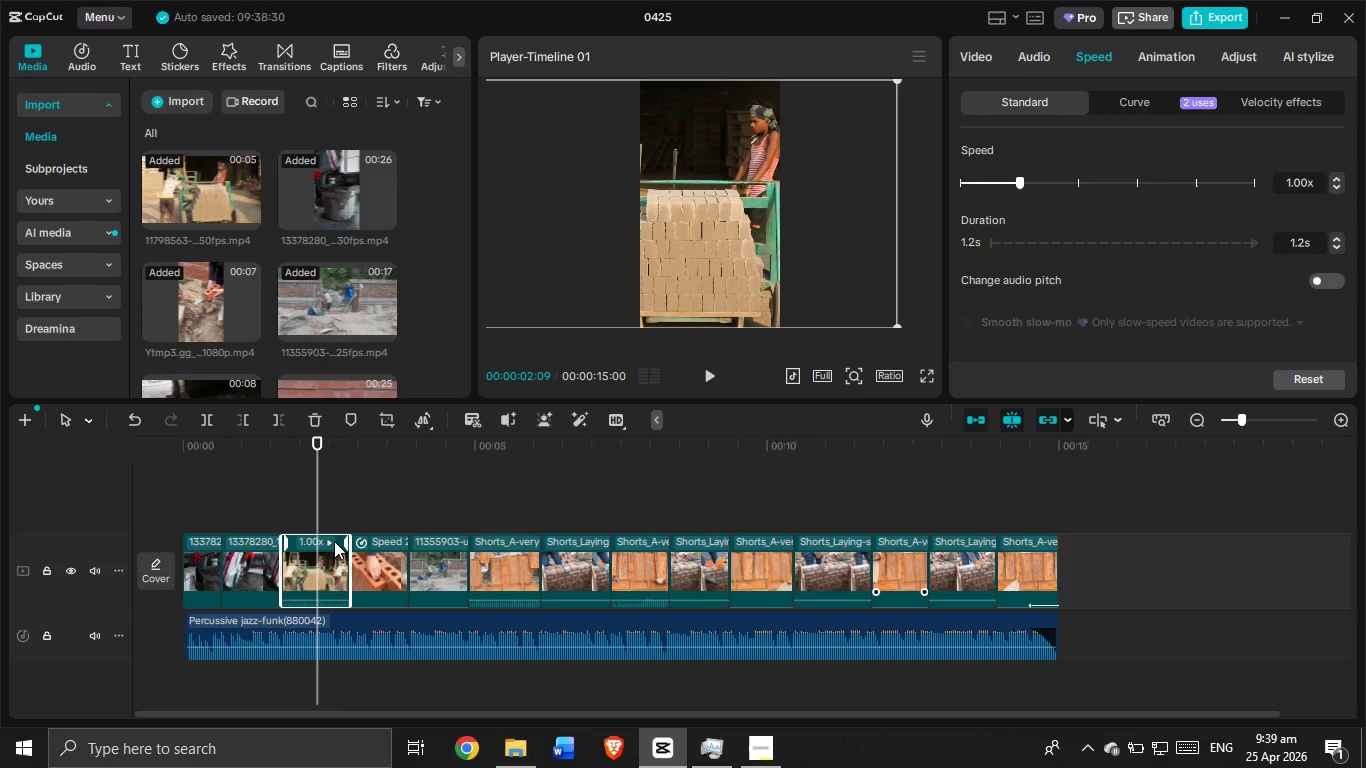 
left_click_drag(start_coordinate=[308, 531], to_coordinate=[333, 543])
 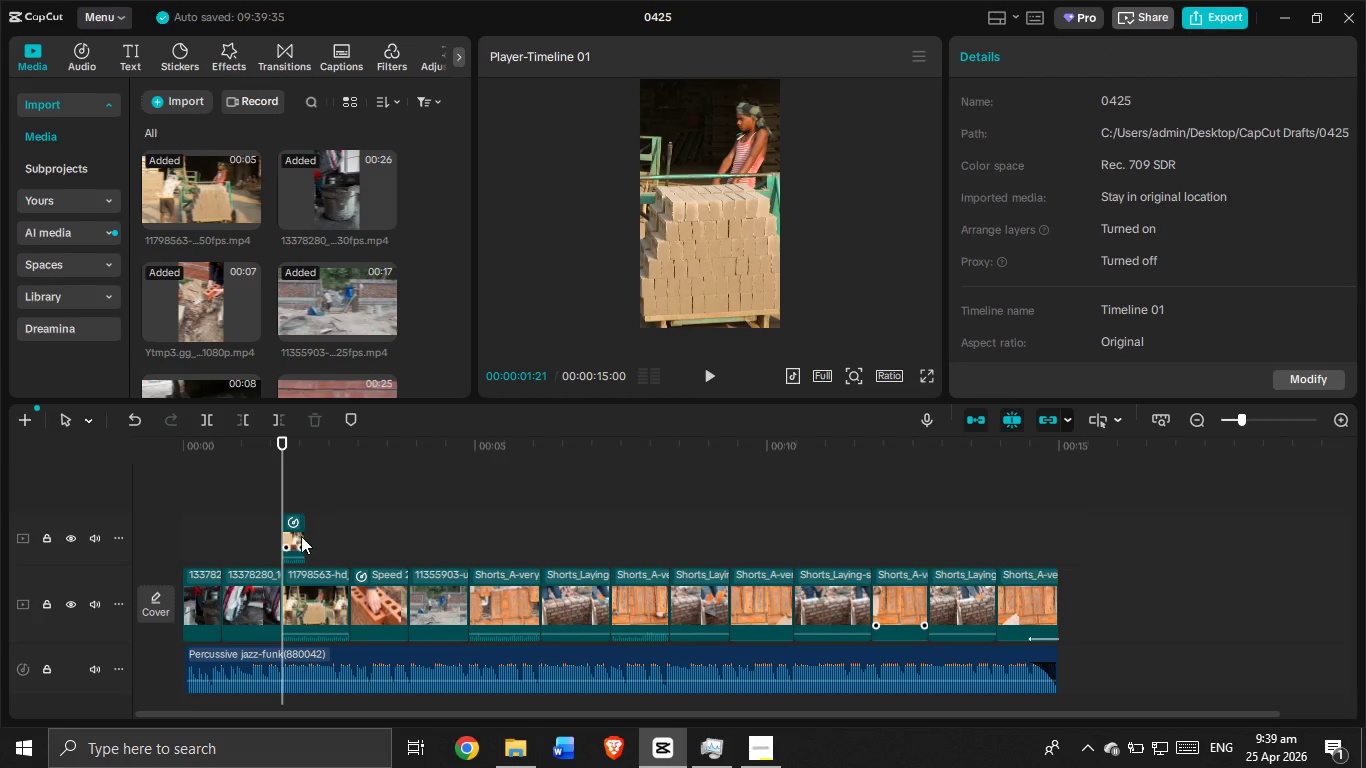 
left_click([300, 536])
 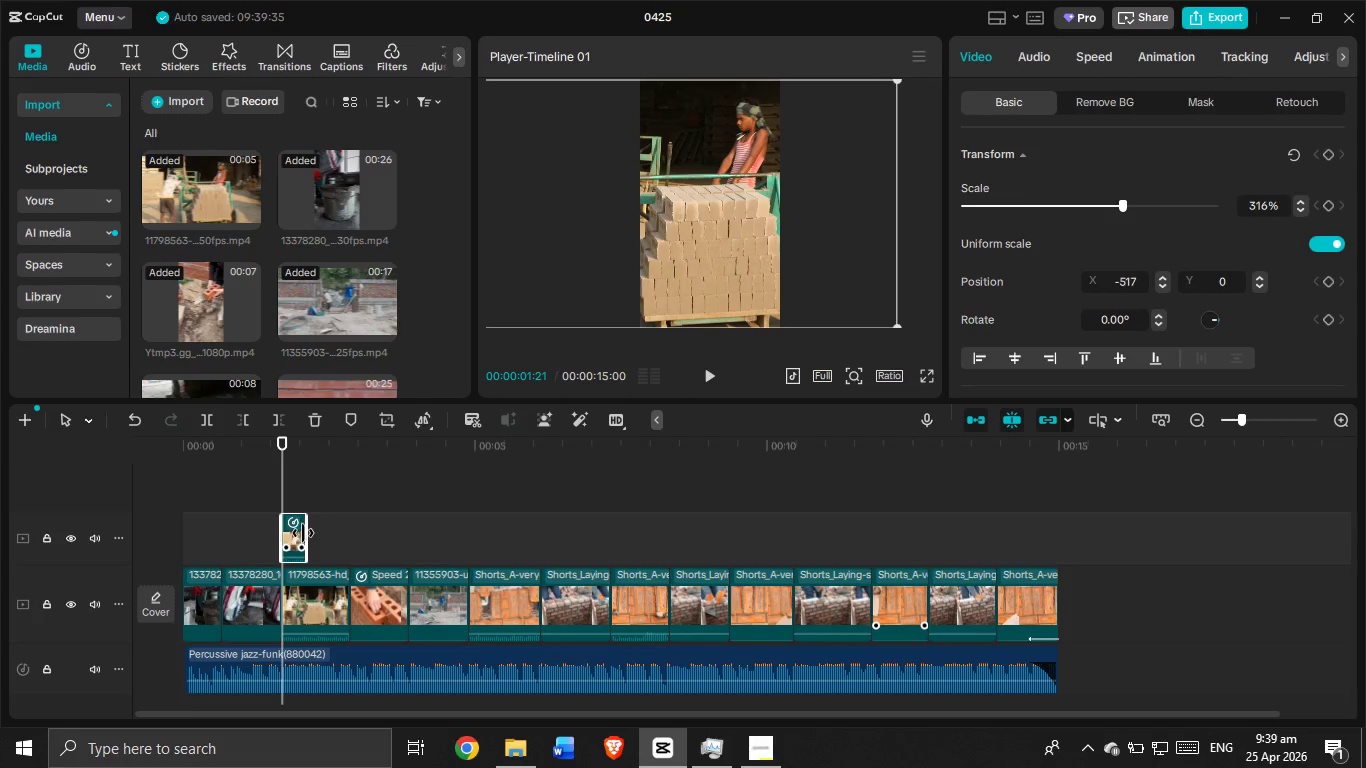 
left_click_drag(start_coordinate=[304, 532], to_coordinate=[352, 540])
 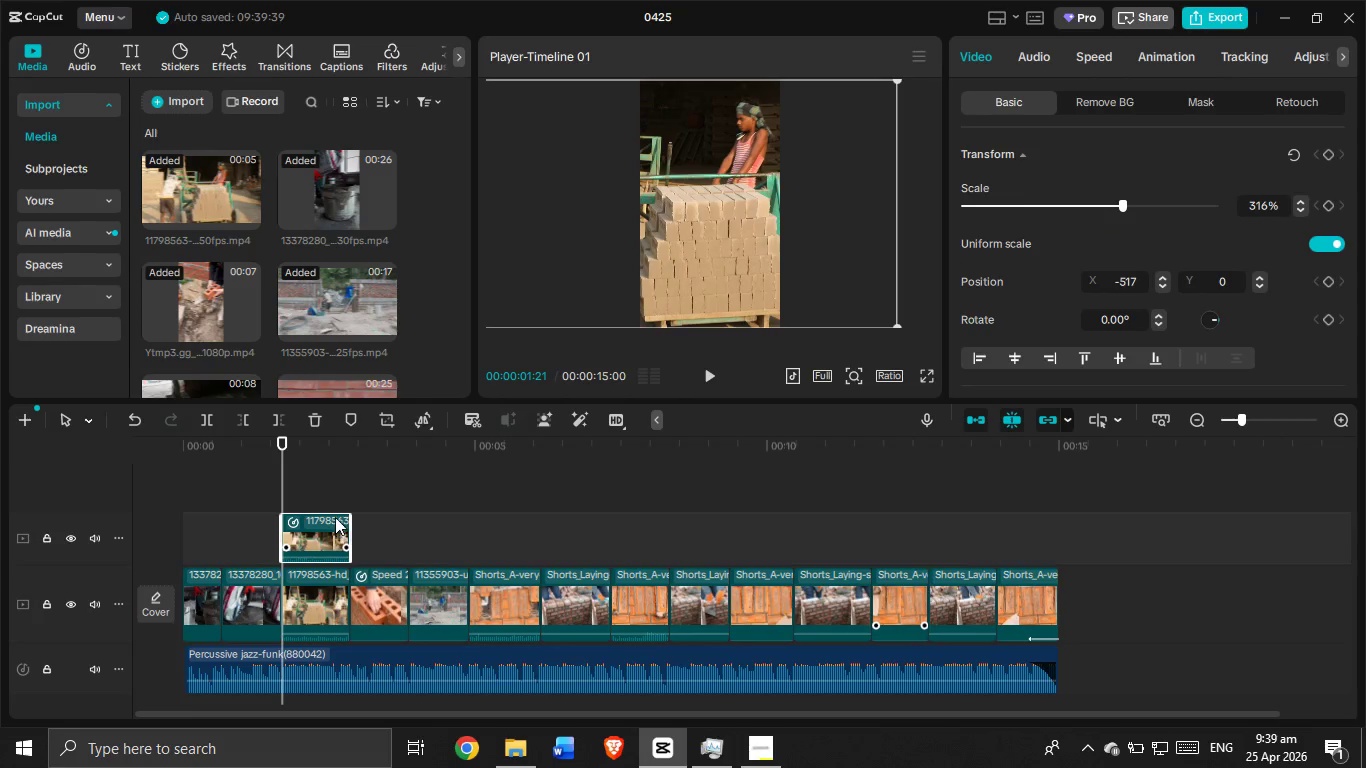 
left_click_drag(start_coordinate=[337, 510], to_coordinate=[326, 590])
 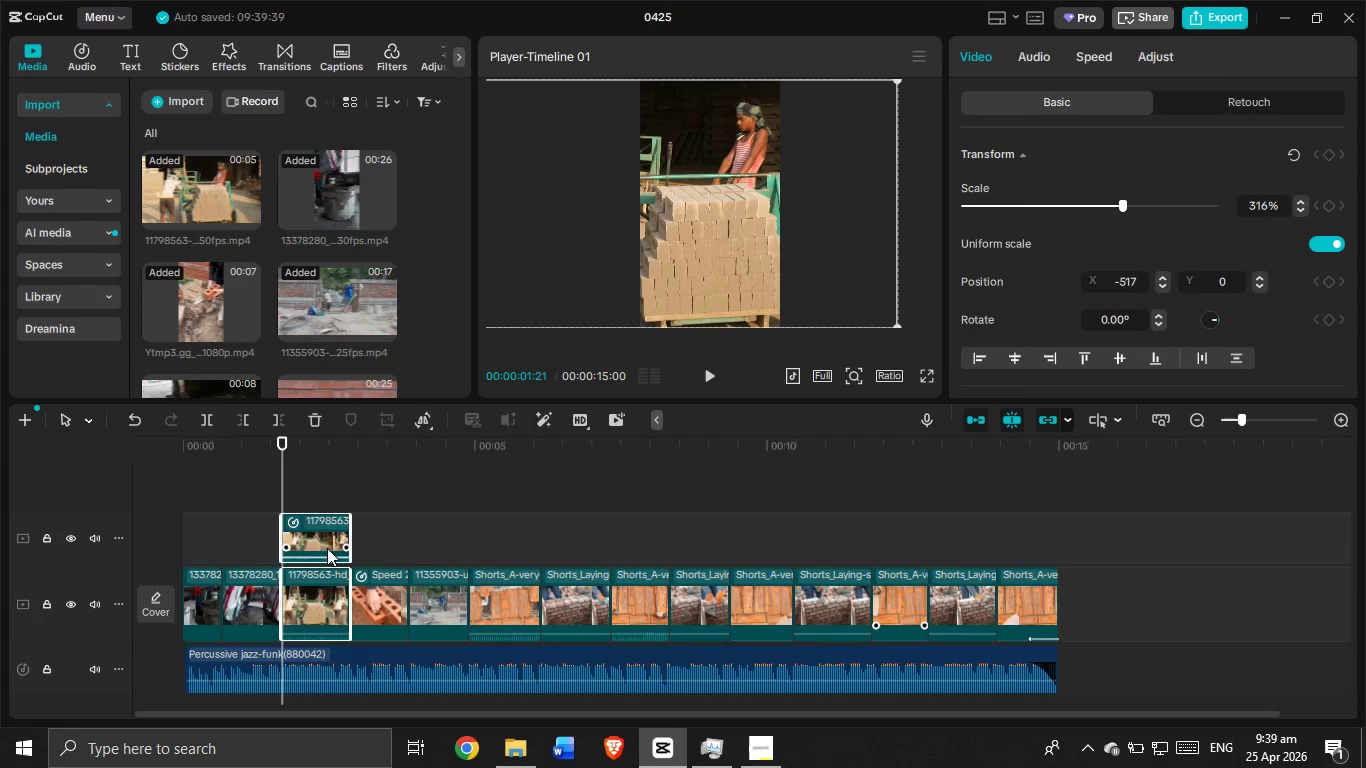 
left_click([327, 537])
 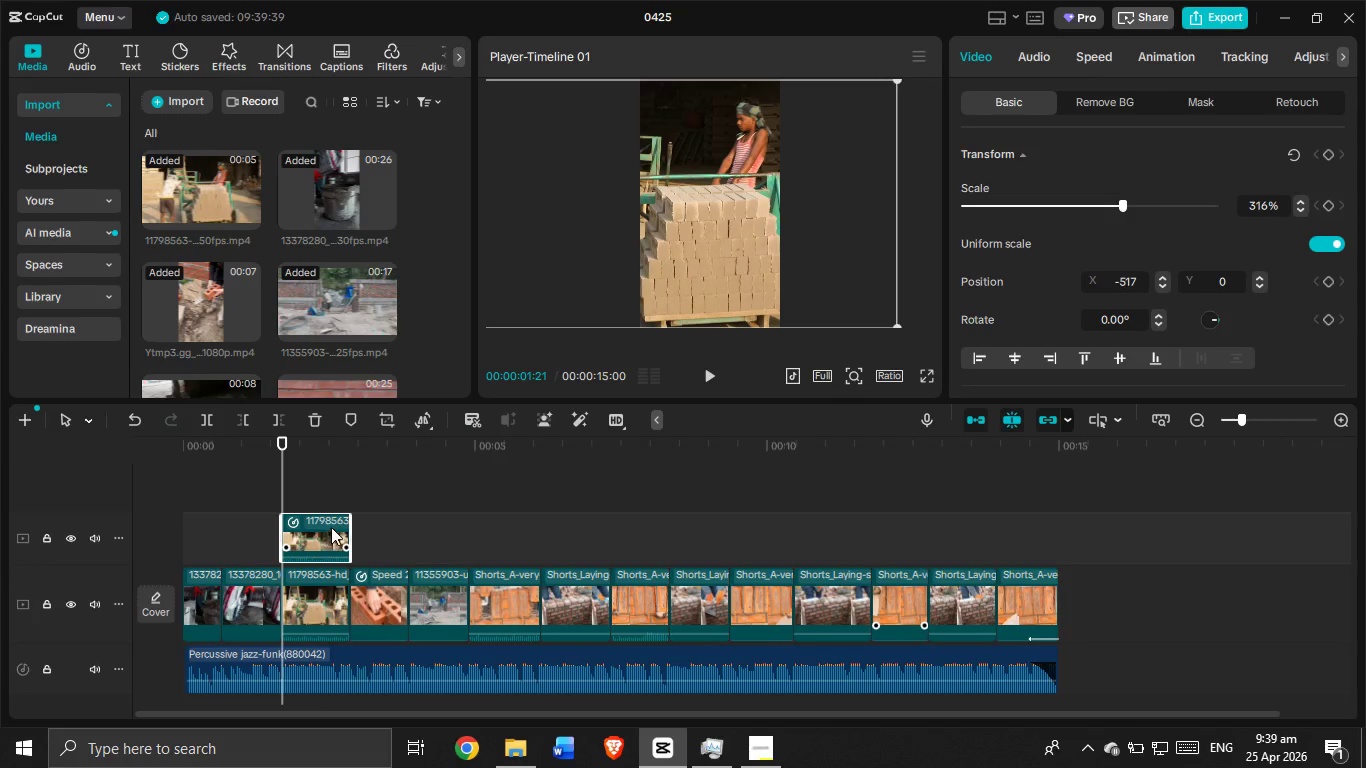 
left_click_drag(start_coordinate=[331, 526], to_coordinate=[316, 597])
 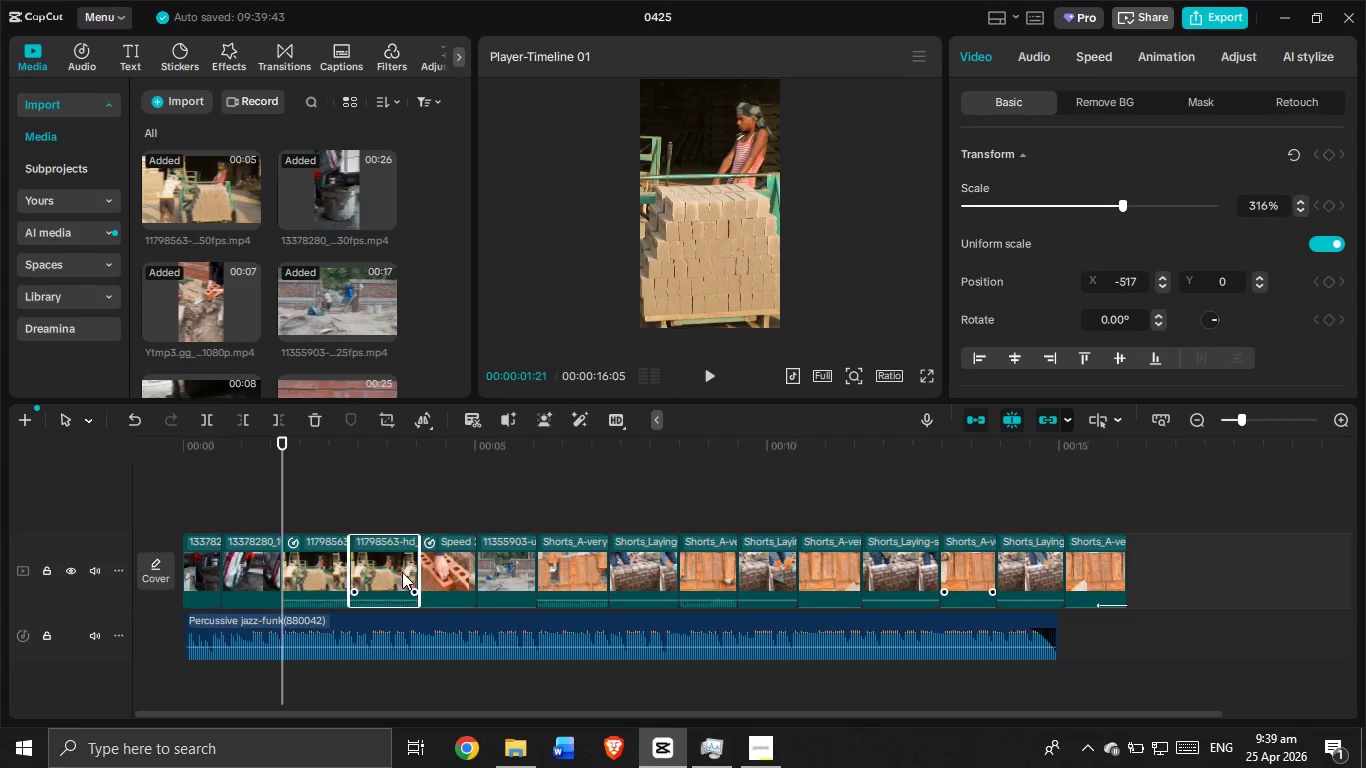 
key(Backspace)
 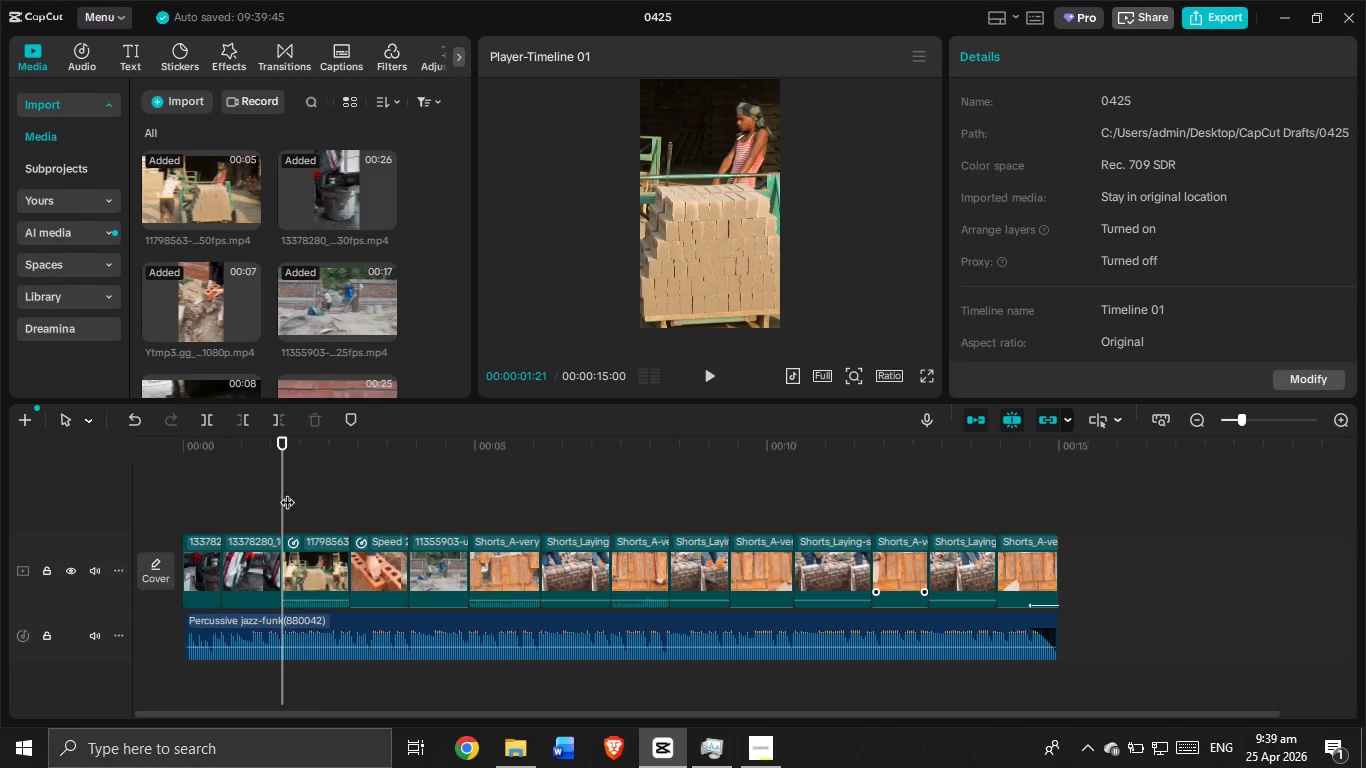 
left_click_drag(start_coordinate=[284, 490], to_coordinate=[144, 481])
 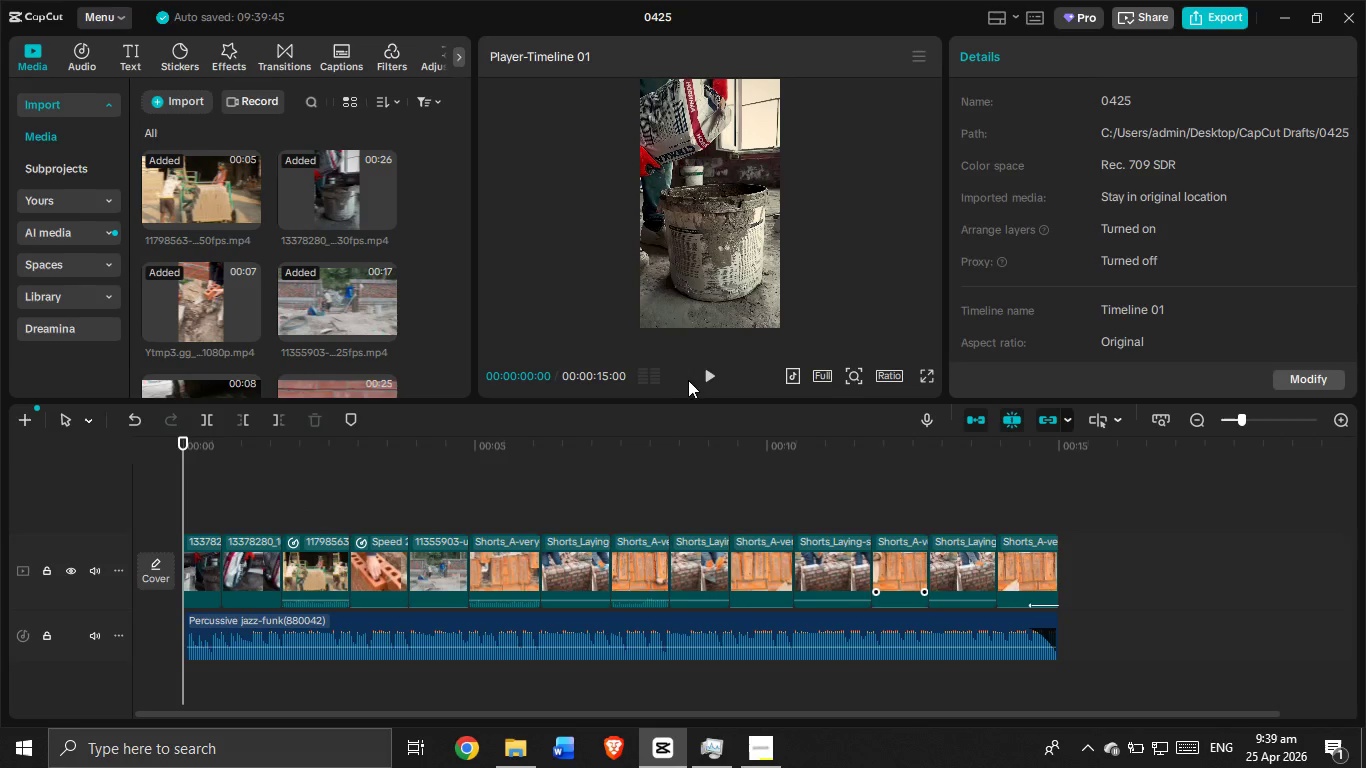 
left_click([693, 375])
 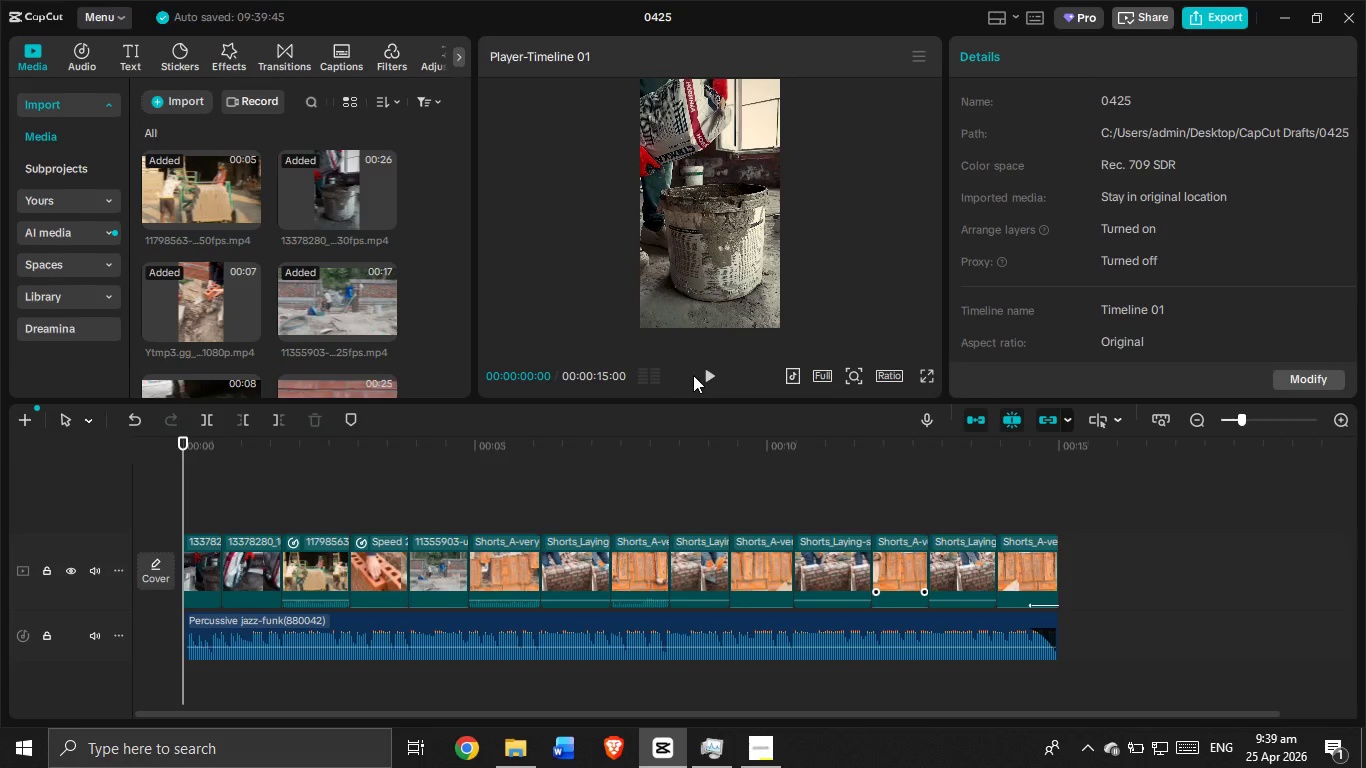 
left_click_drag(start_coordinate=[693, 375], to_coordinate=[704, 379])
 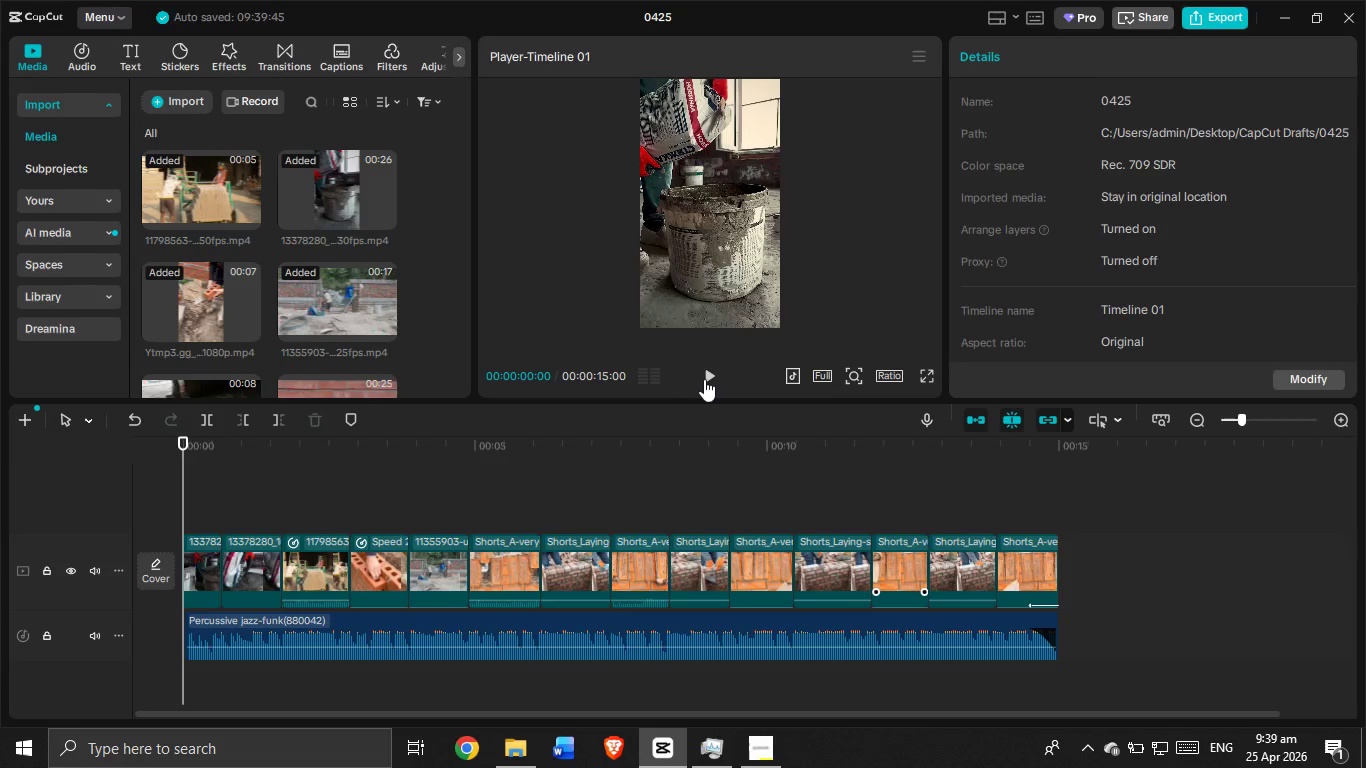 
triple_click([704, 379])
 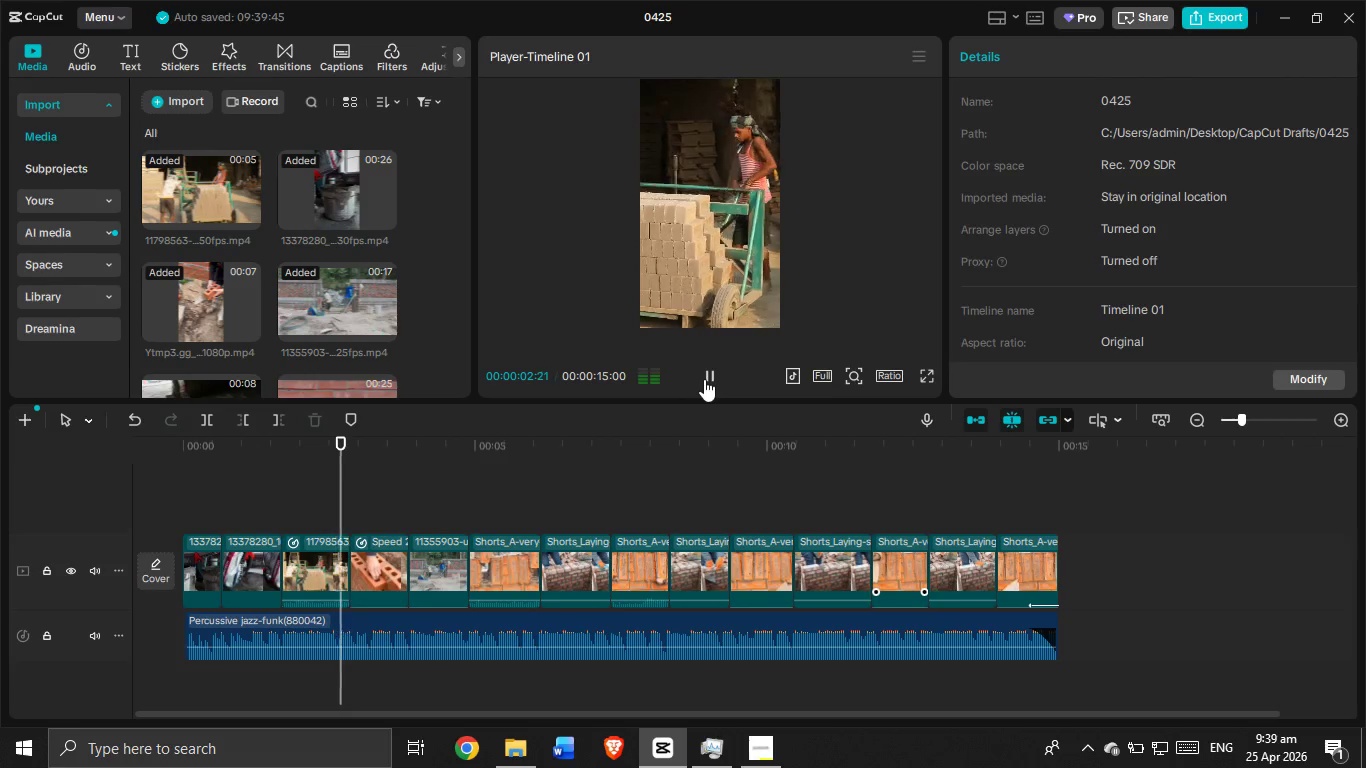 
left_click_drag(start_coordinate=[323, 602], to_coordinate=[310, 632])
 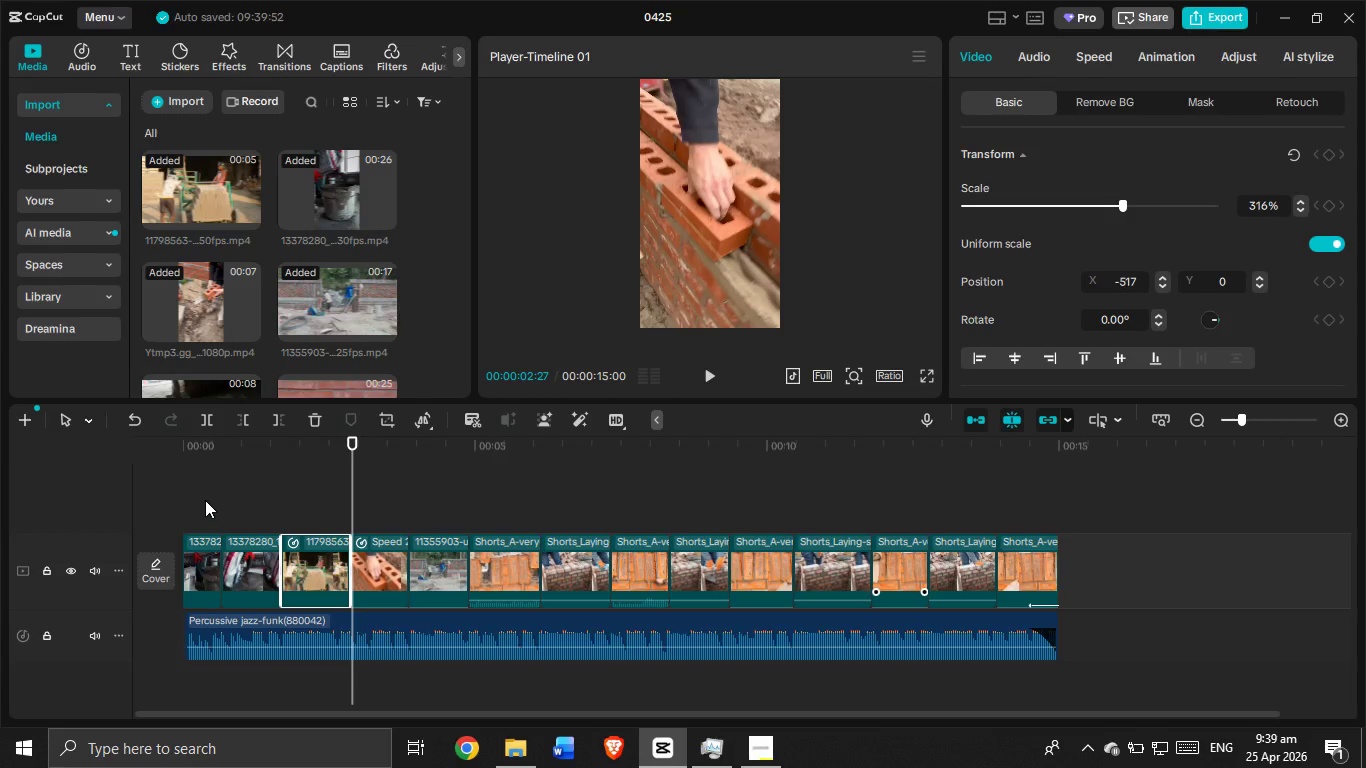 
left_click([205, 500])
 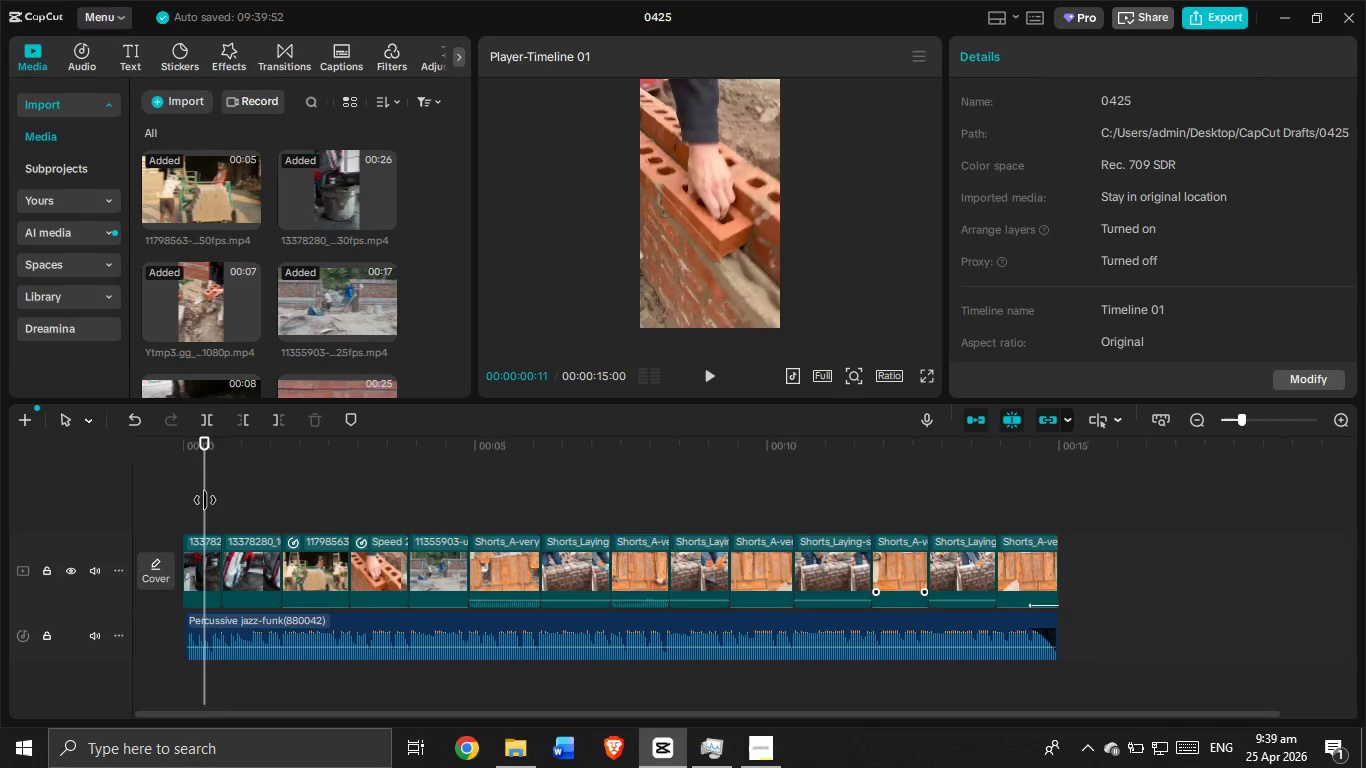 
left_click_drag(start_coordinate=[205, 500], to_coordinate=[164, 510])
 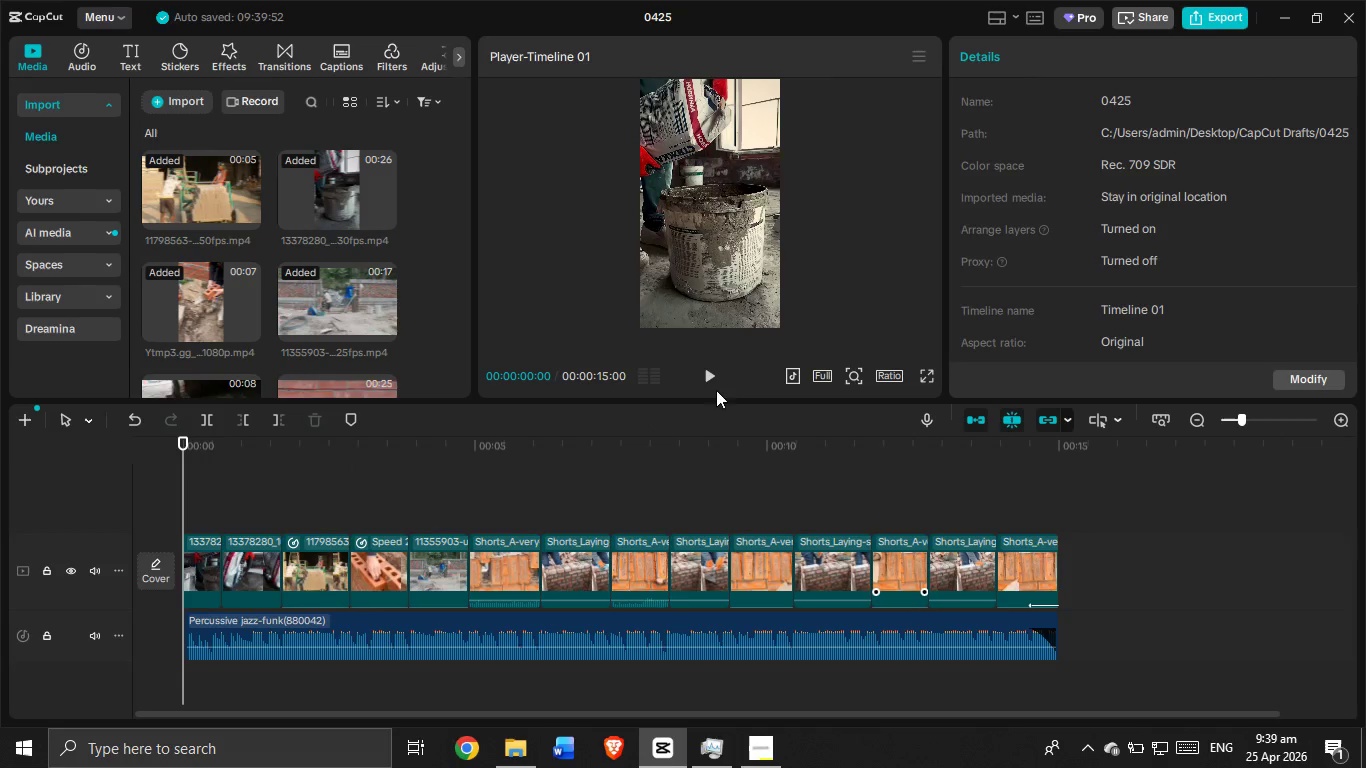 
left_click([711, 383])
 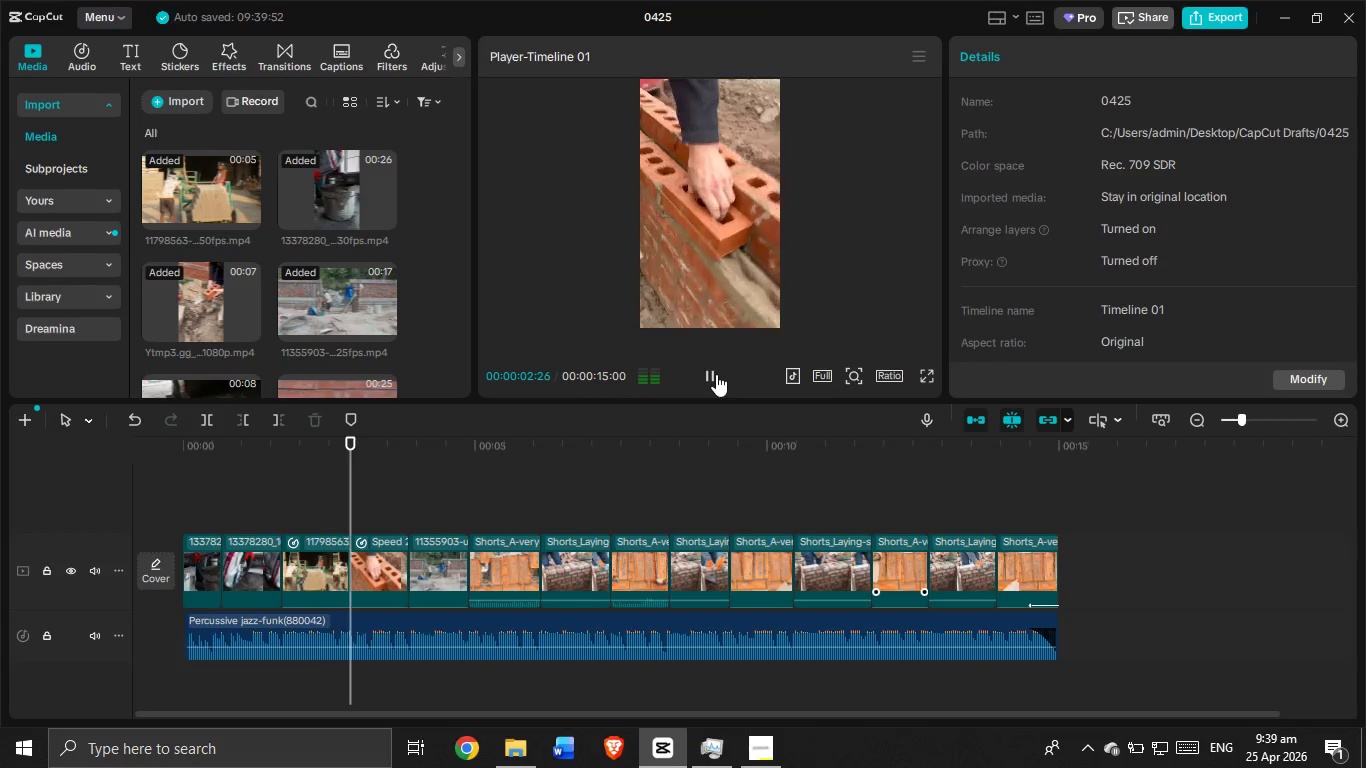 
left_click([716, 374])
 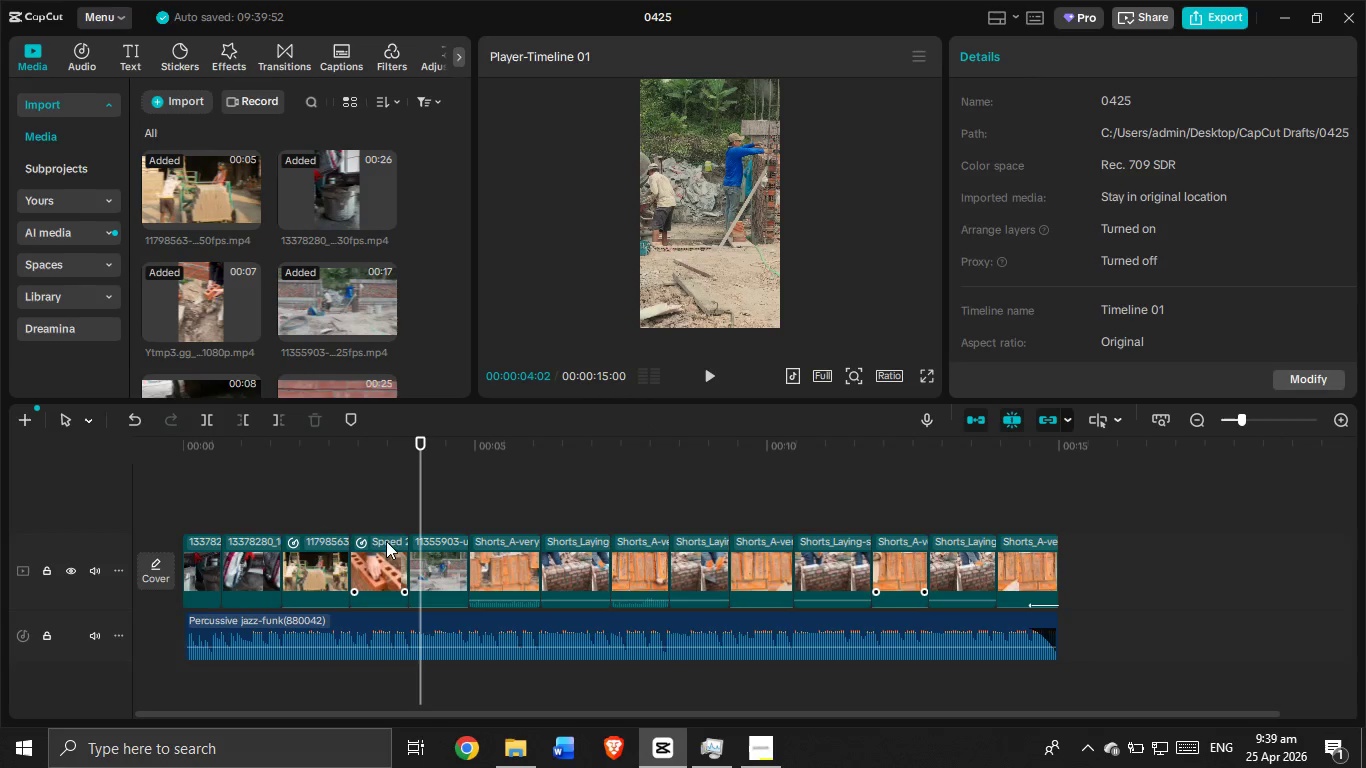 
left_click([387, 554])
 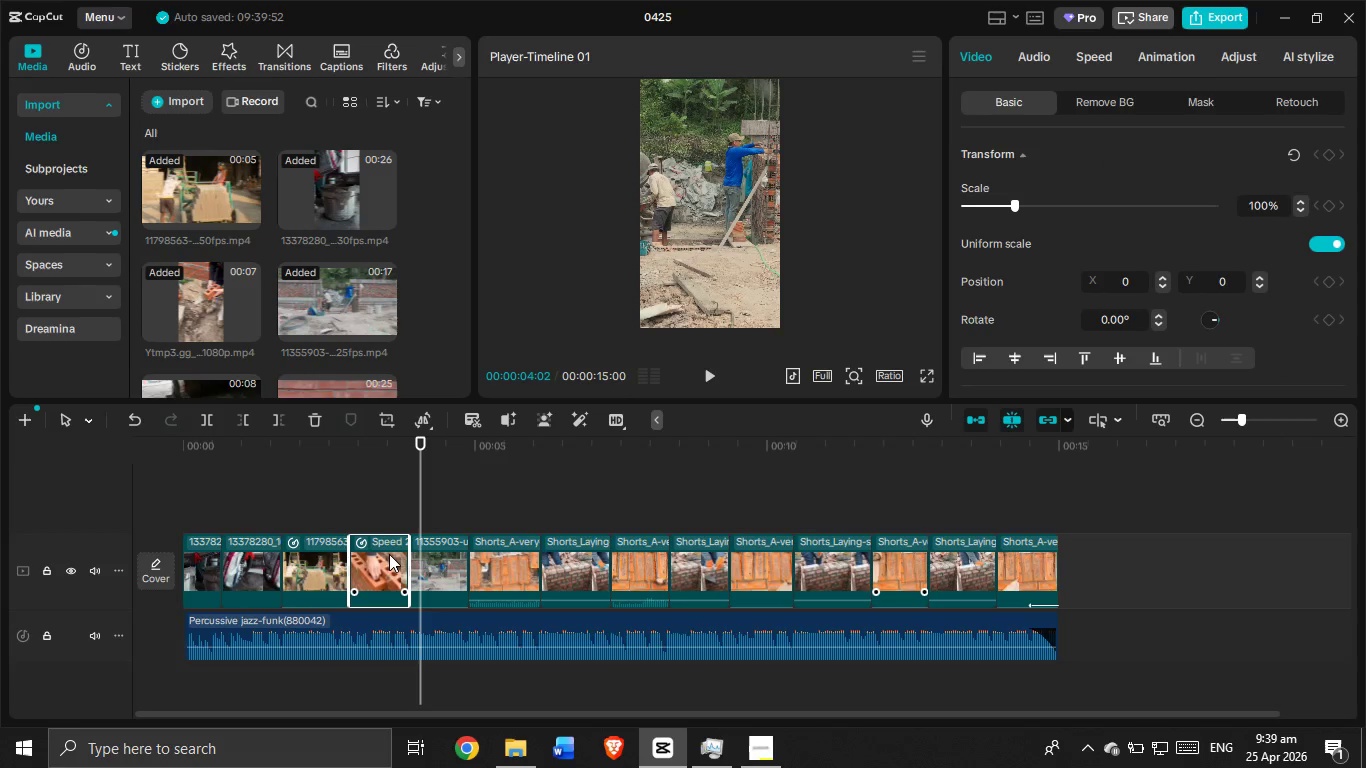 
key(Control+C)
 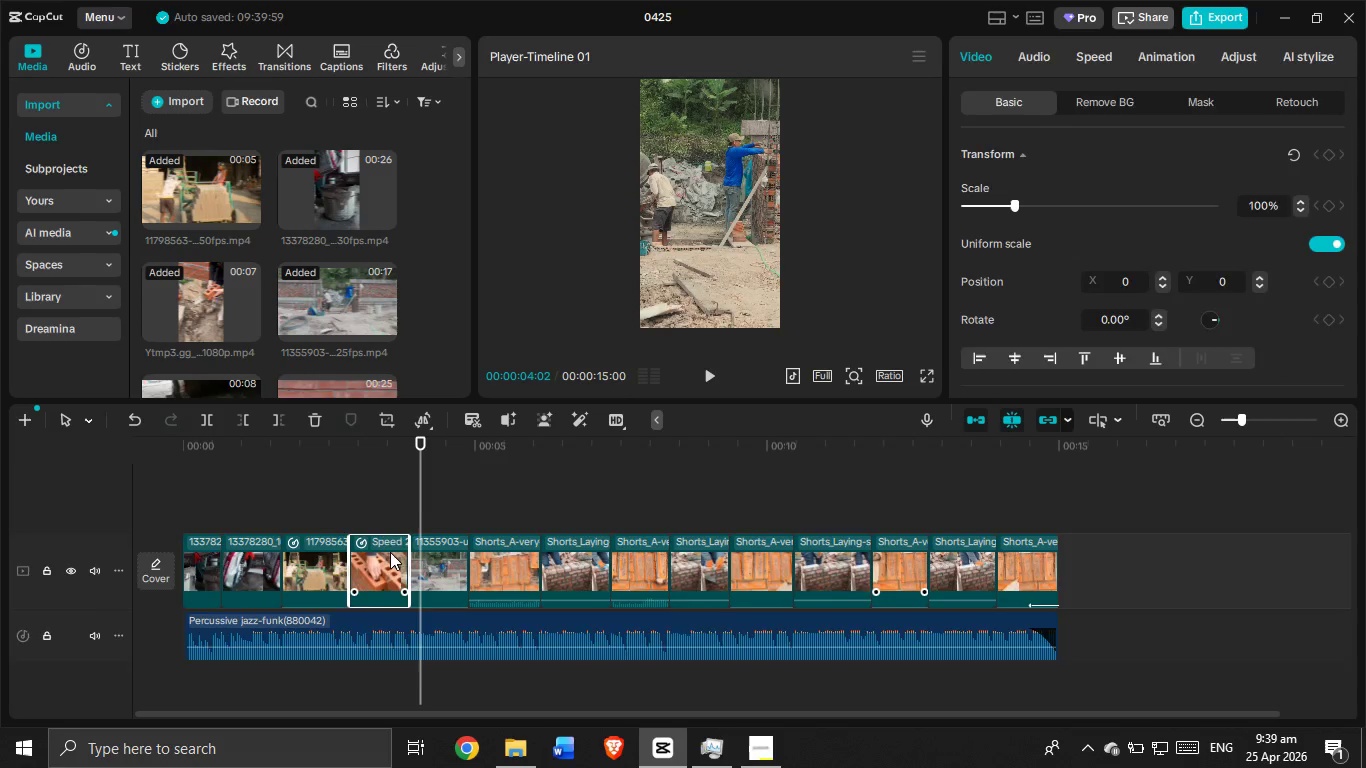 
key(Control+V)
 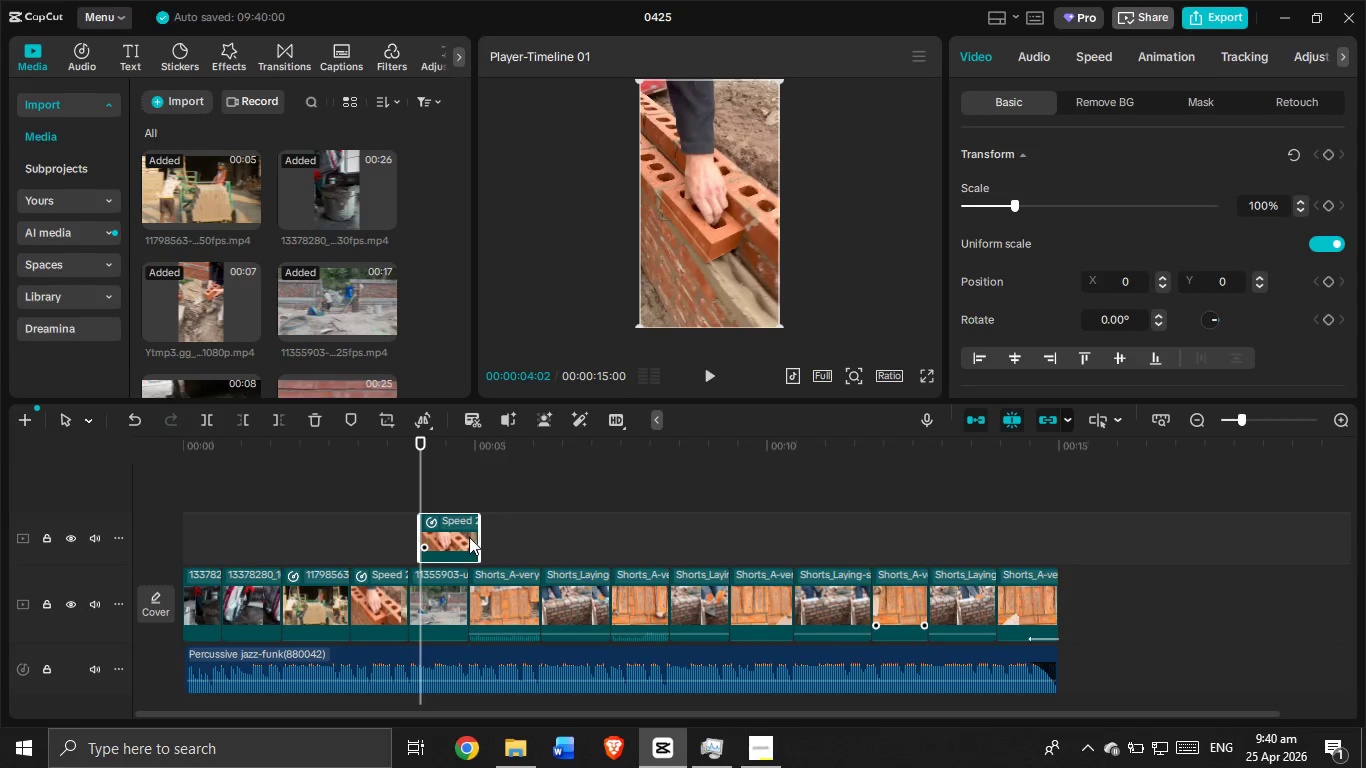 
left_click_drag(start_coordinate=[462, 532], to_coordinate=[391, 531])
 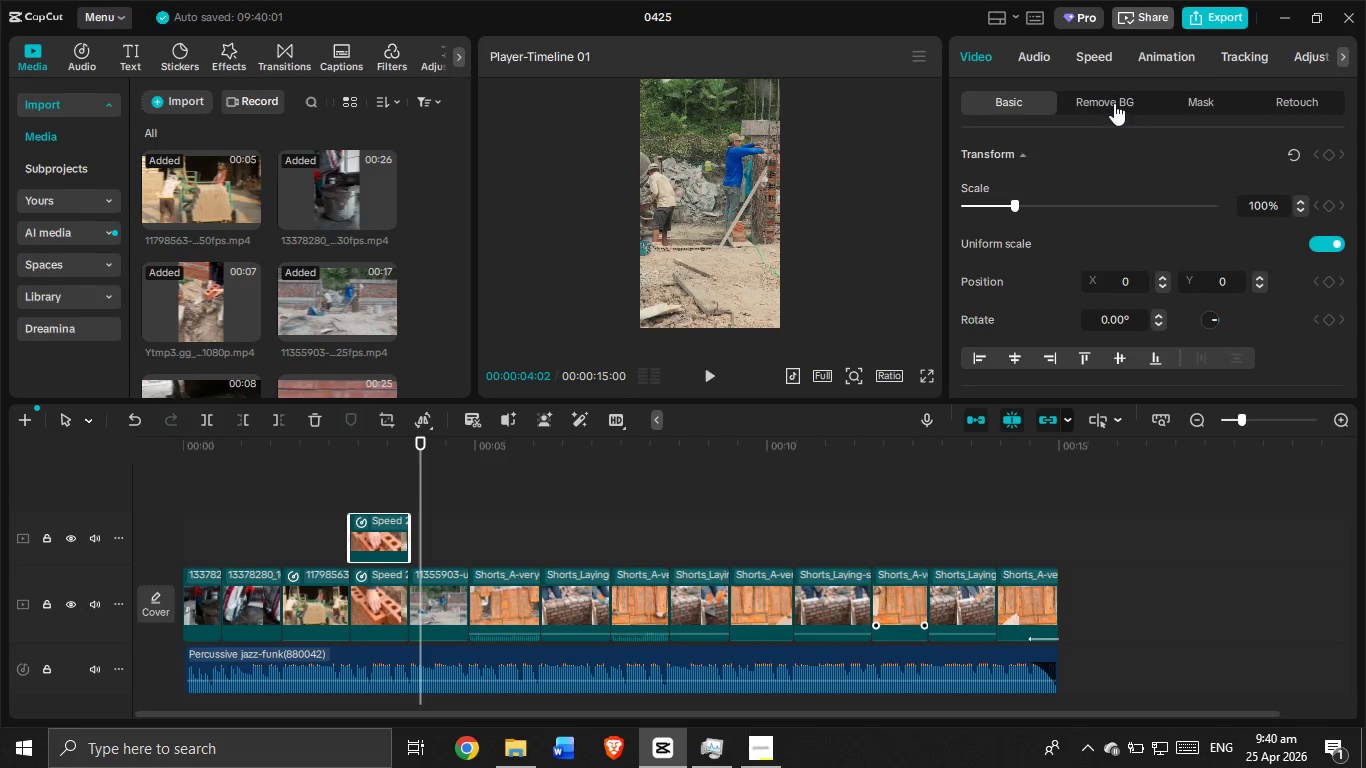 
left_click([1114, 103])
 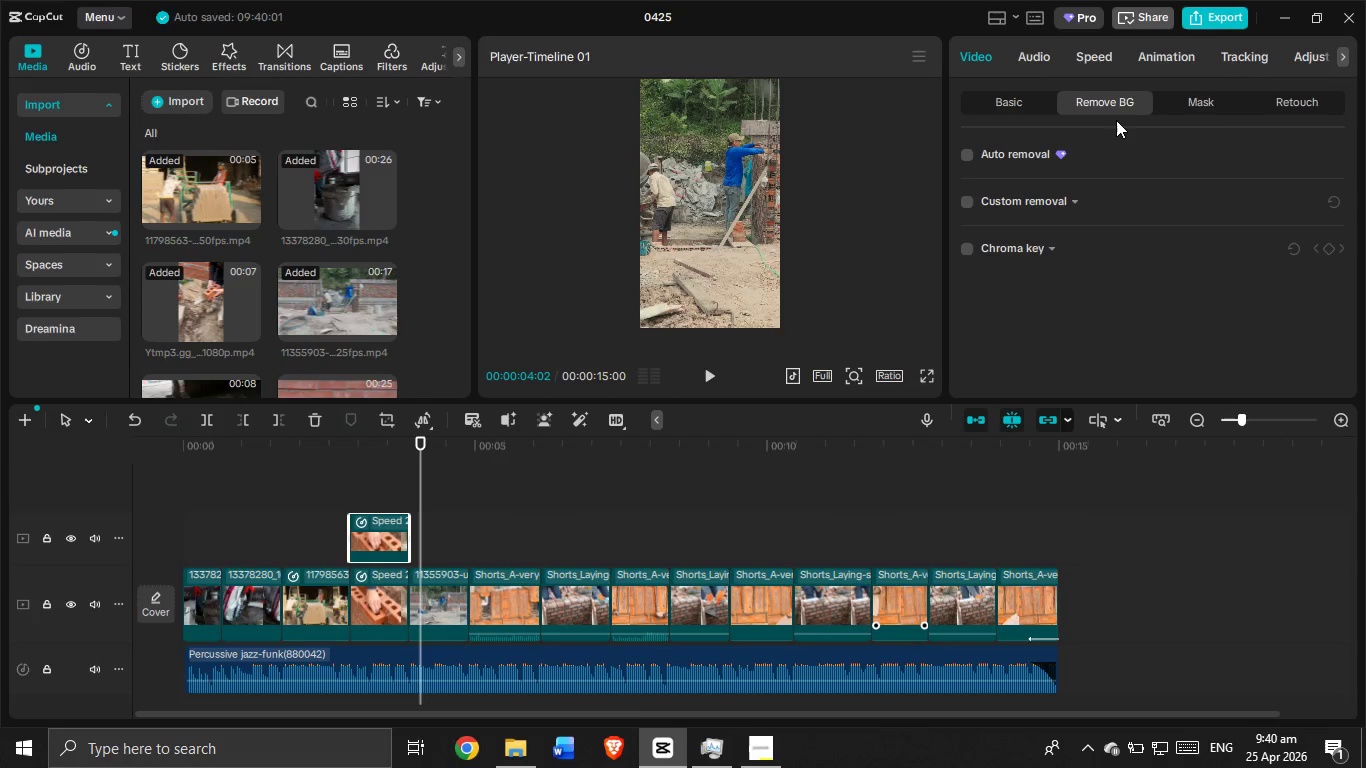 
left_click_drag(start_coordinate=[996, 95], to_coordinate=[1001, 94])
 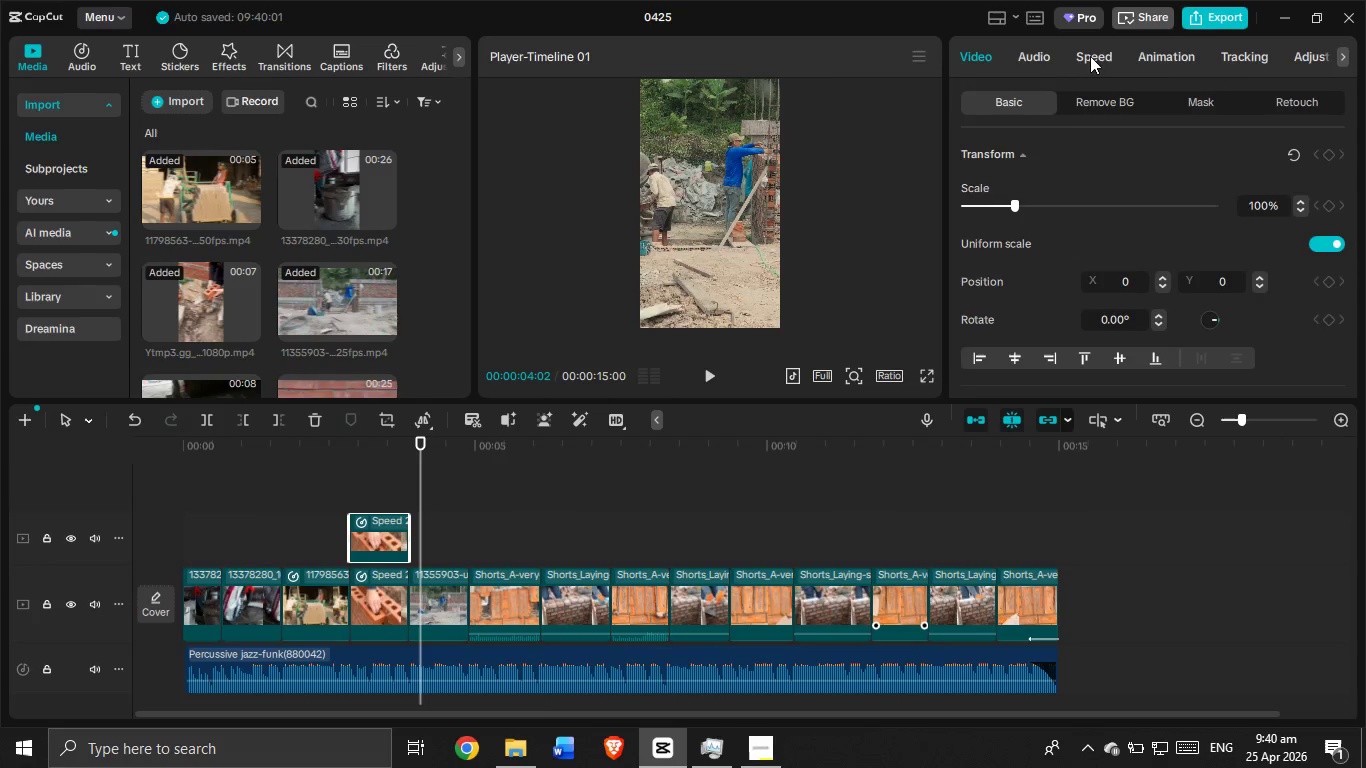 
left_click([1090, 56])
 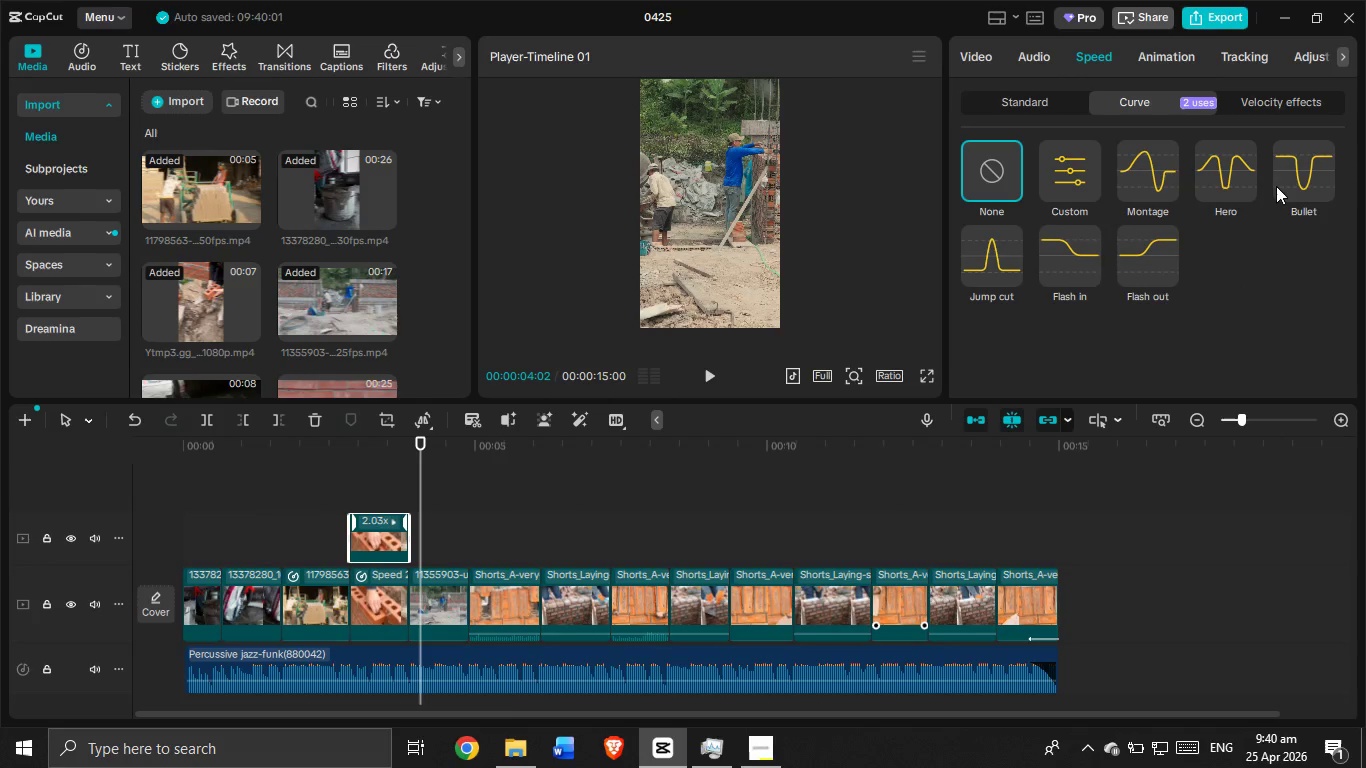 
left_click([1141, 165])
 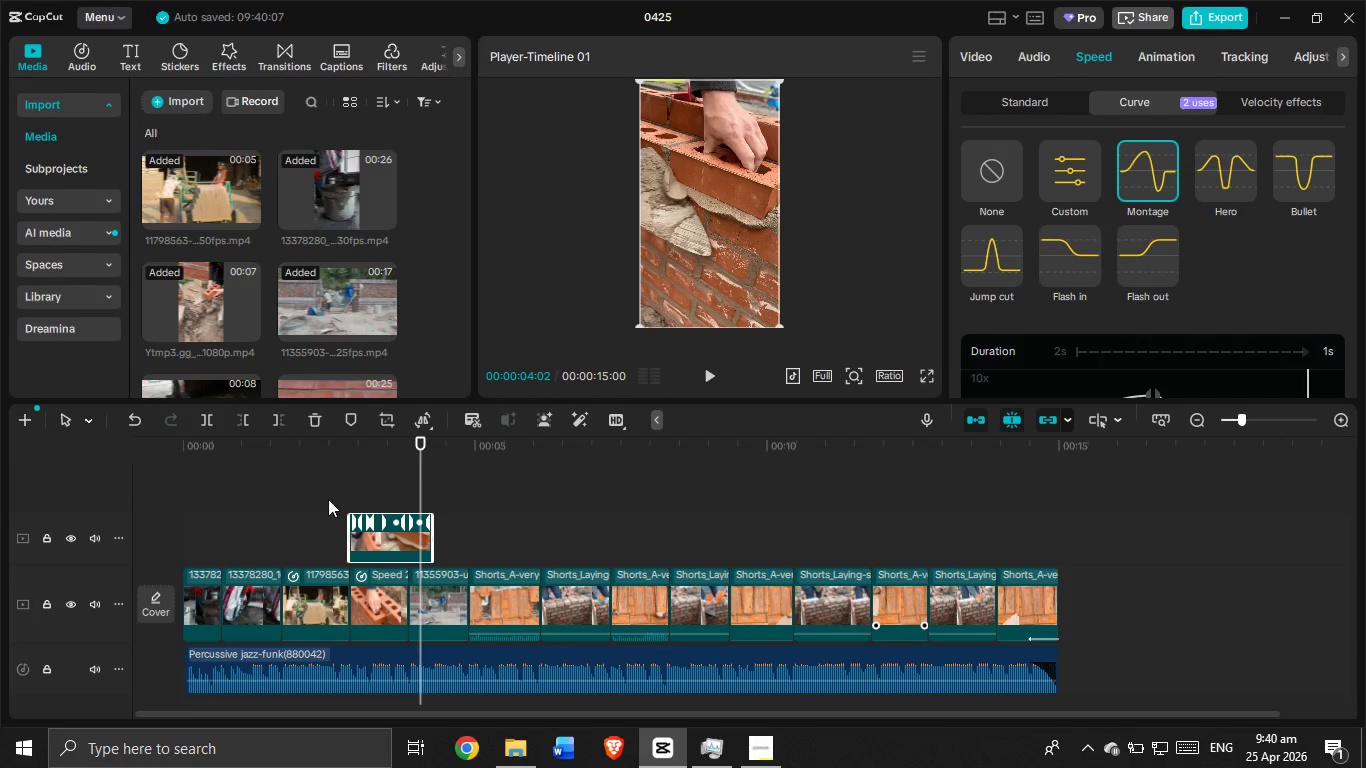 
left_click([339, 482])
 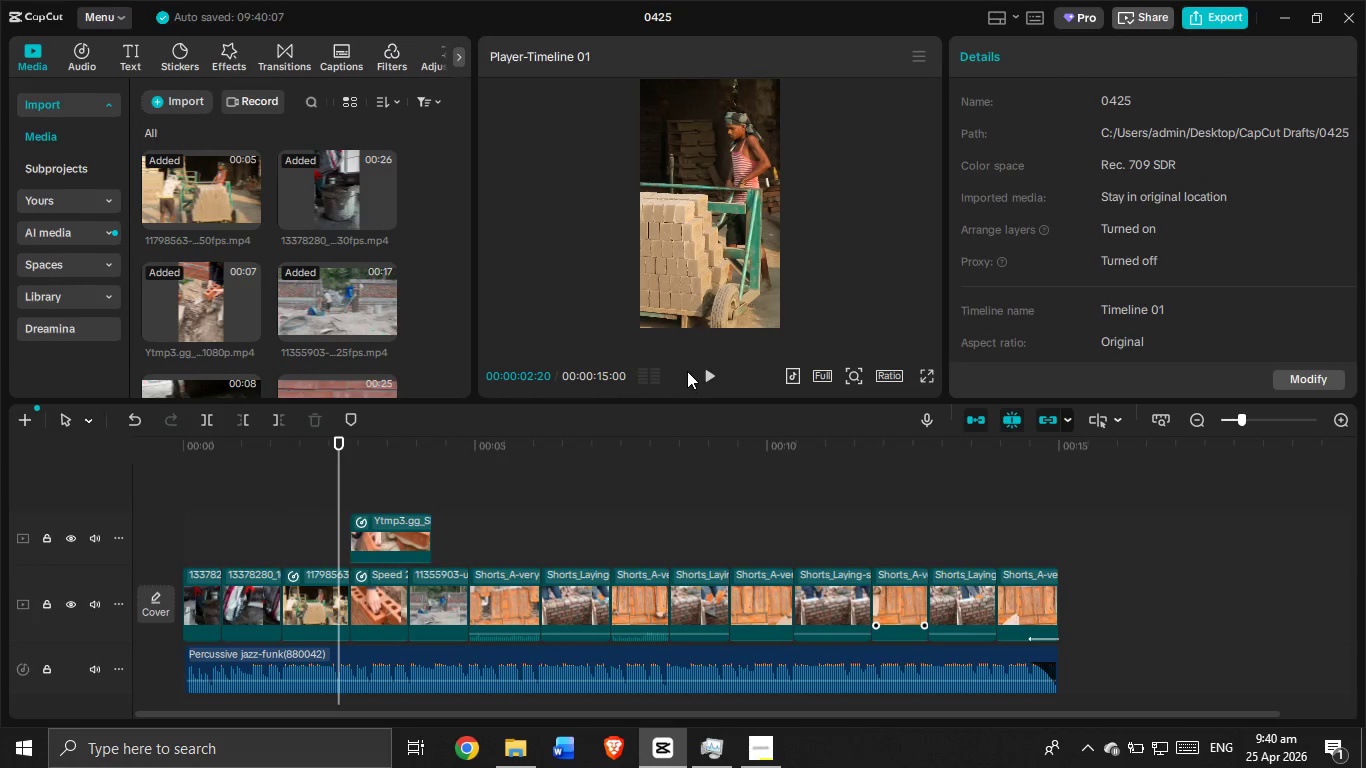 
left_click([702, 374])
 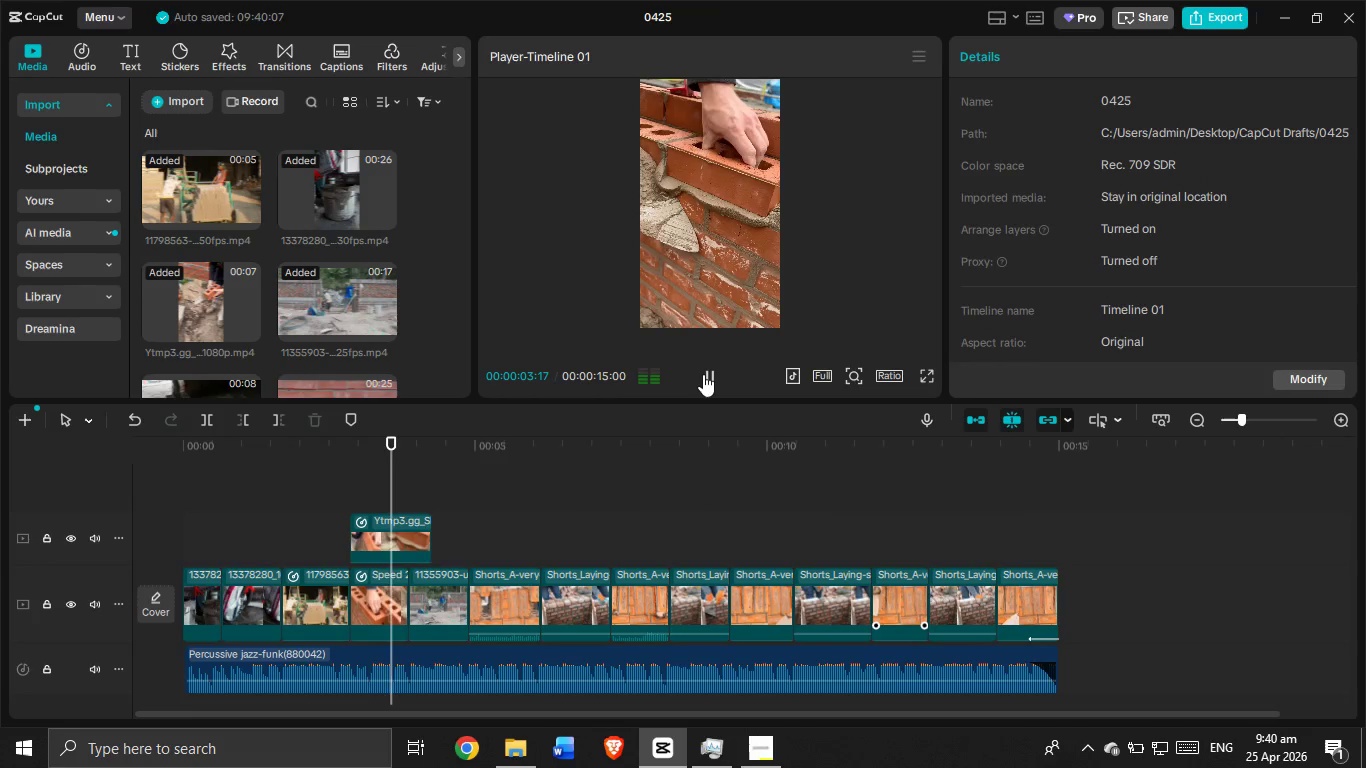 
left_click([703, 374])
 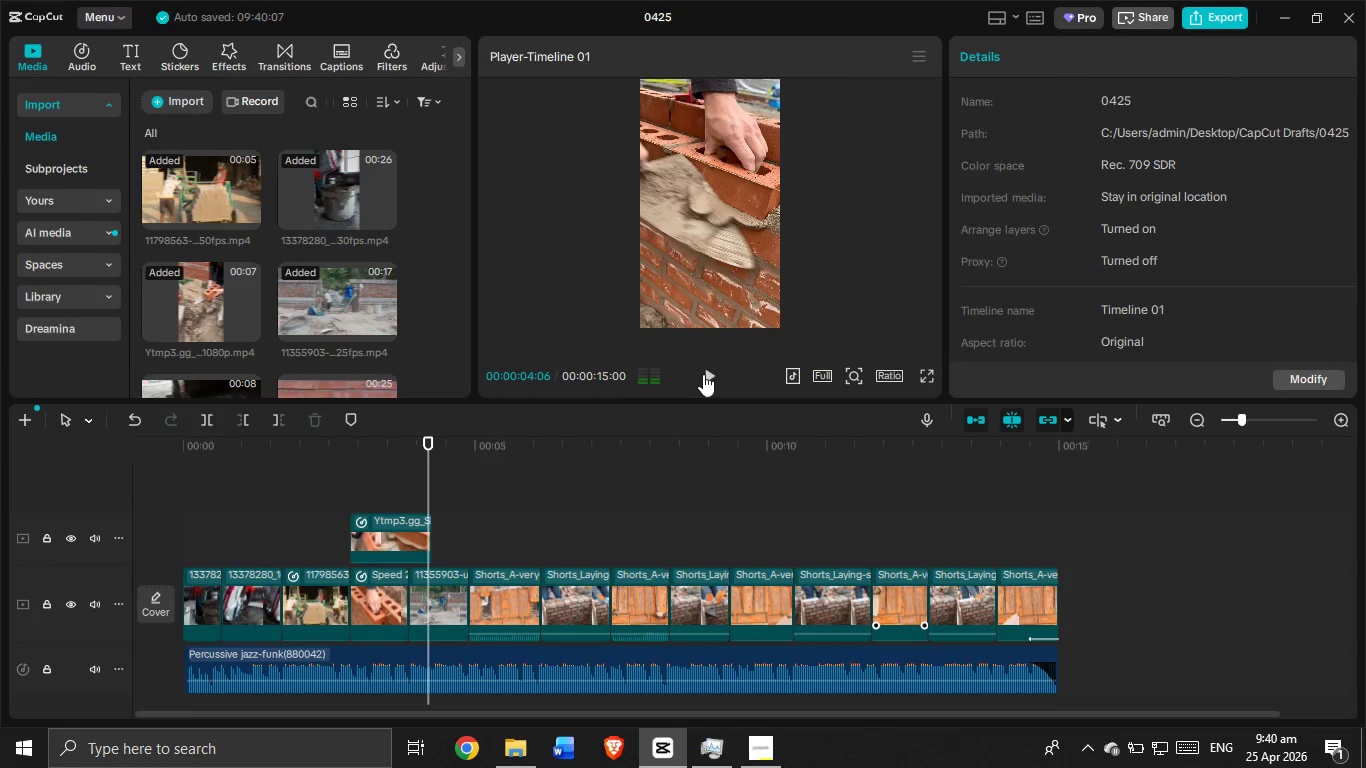 
left_click([703, 374])
 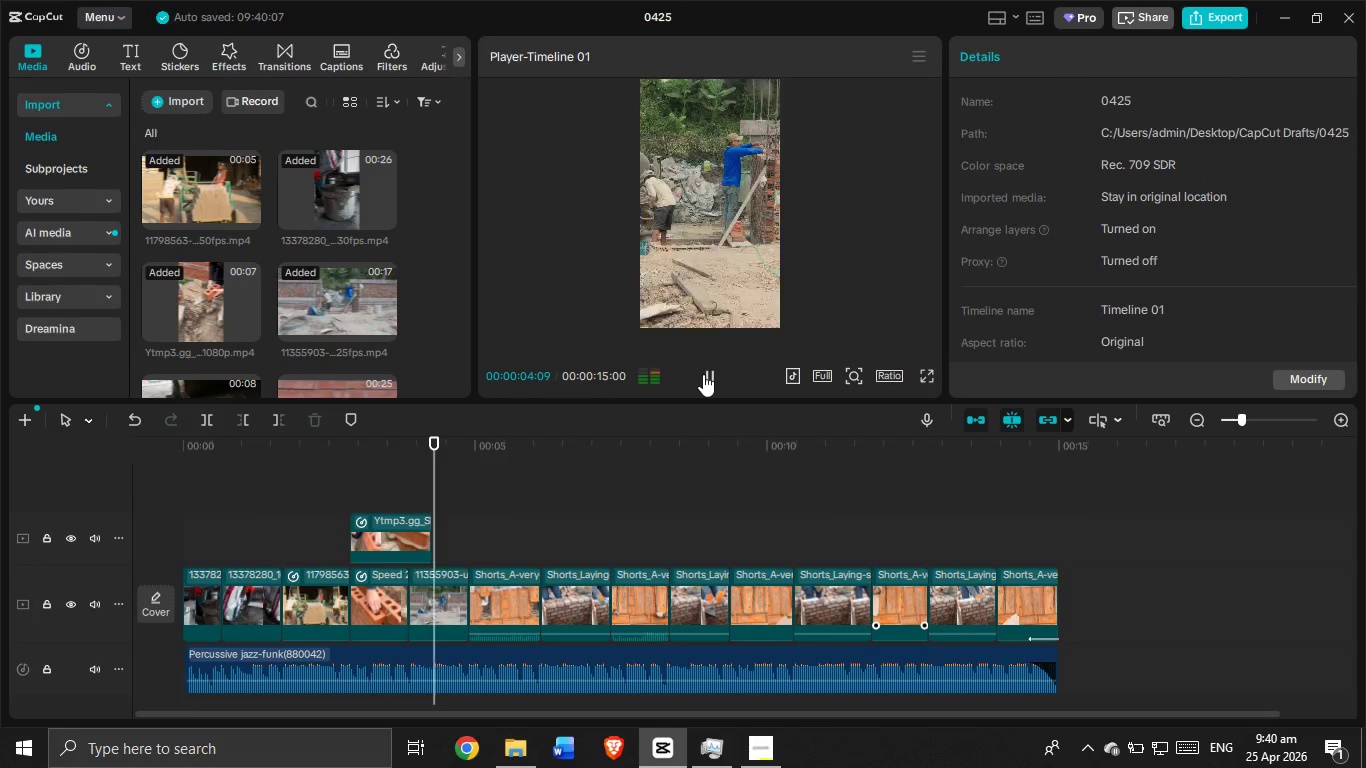 
left_click_drag(start_coordinate=[703, 374], to_coordinate=[696, 391])
 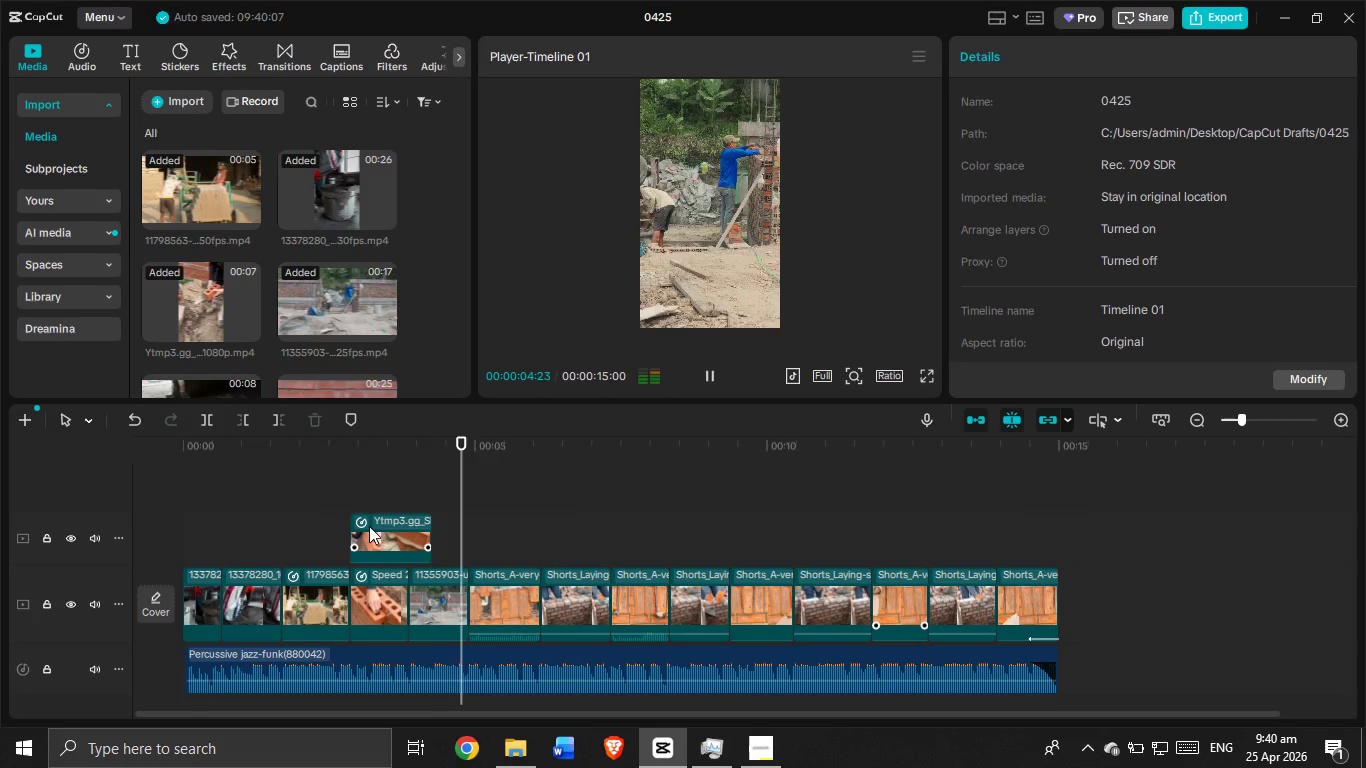 
left_click([372, 525])
 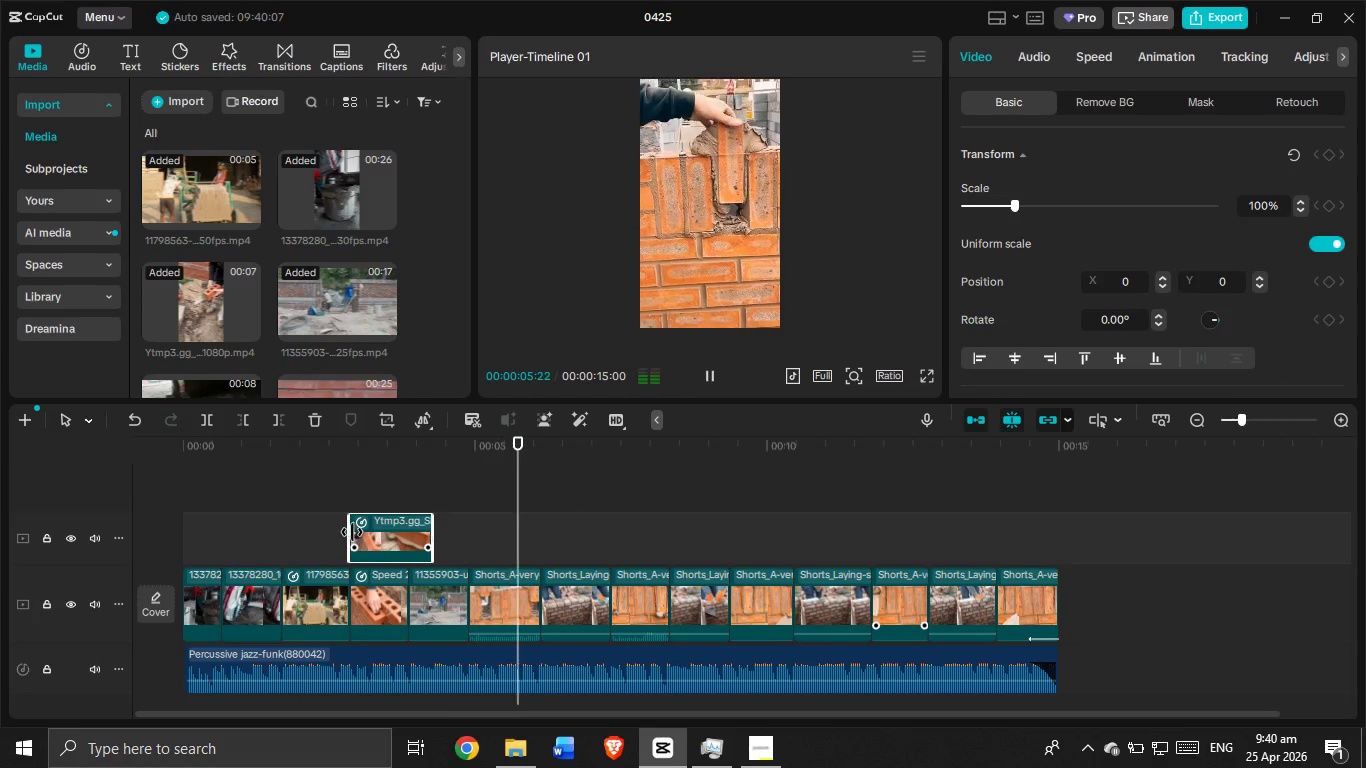 
left_click_drag(start_coordinate=[349, 532], to_coordinate=[367, 539])
 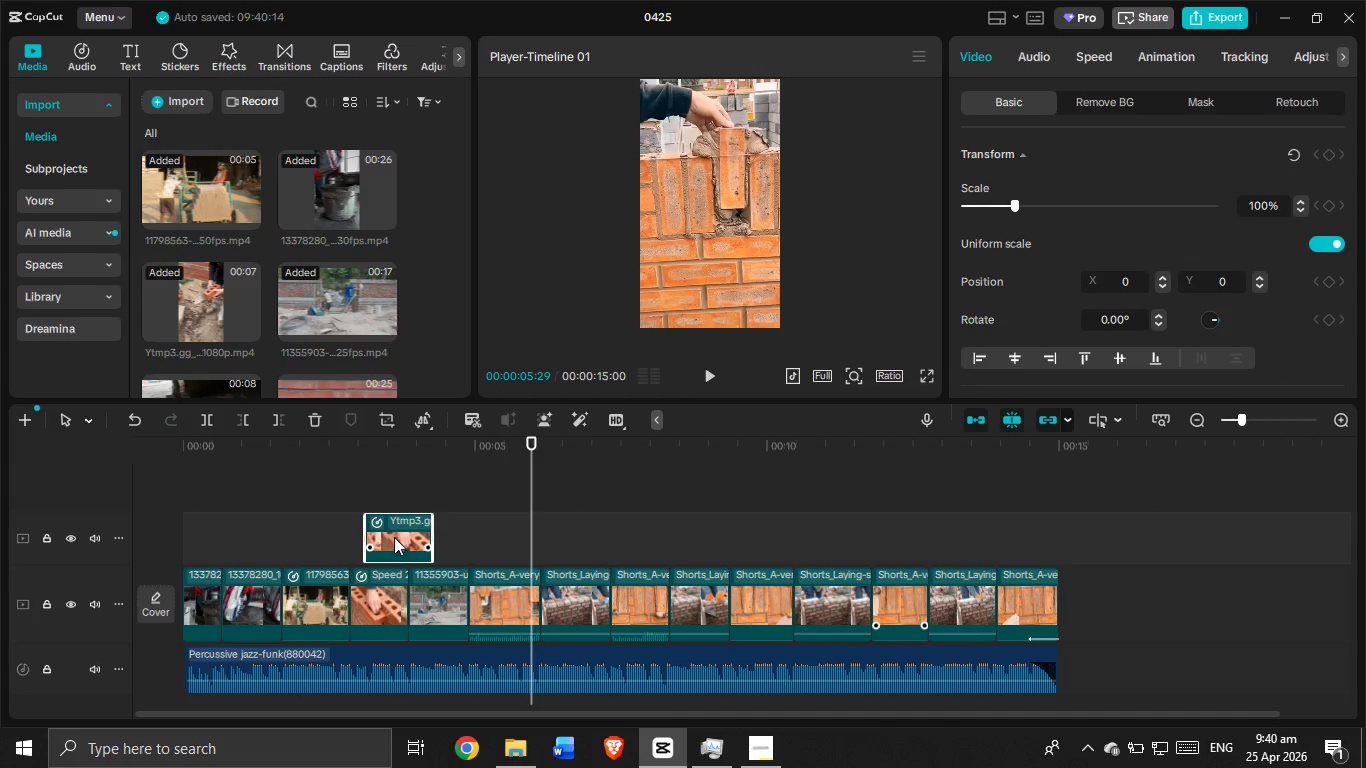 
left_click_drag(start_coordinate=[394, 537], to_coordinate=[373, 536])
 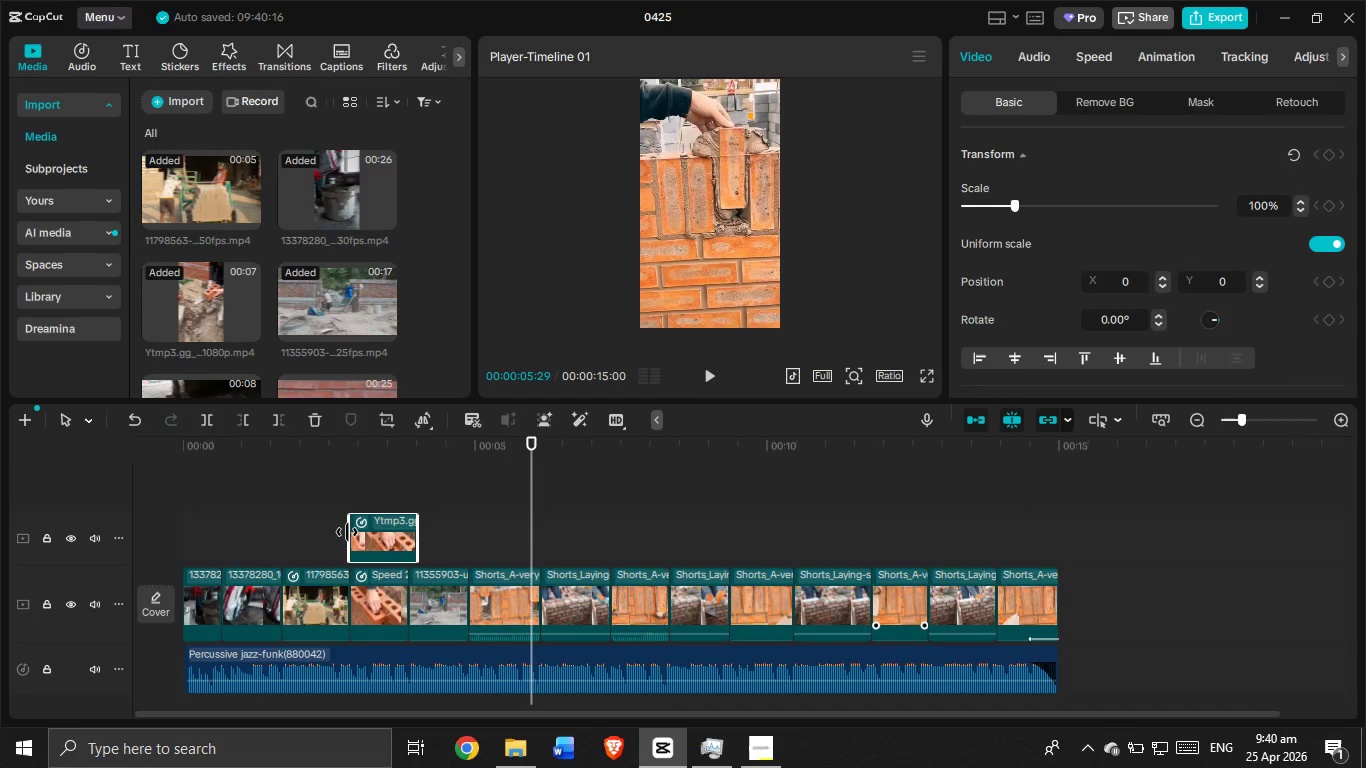 
left_click([347, 532])
 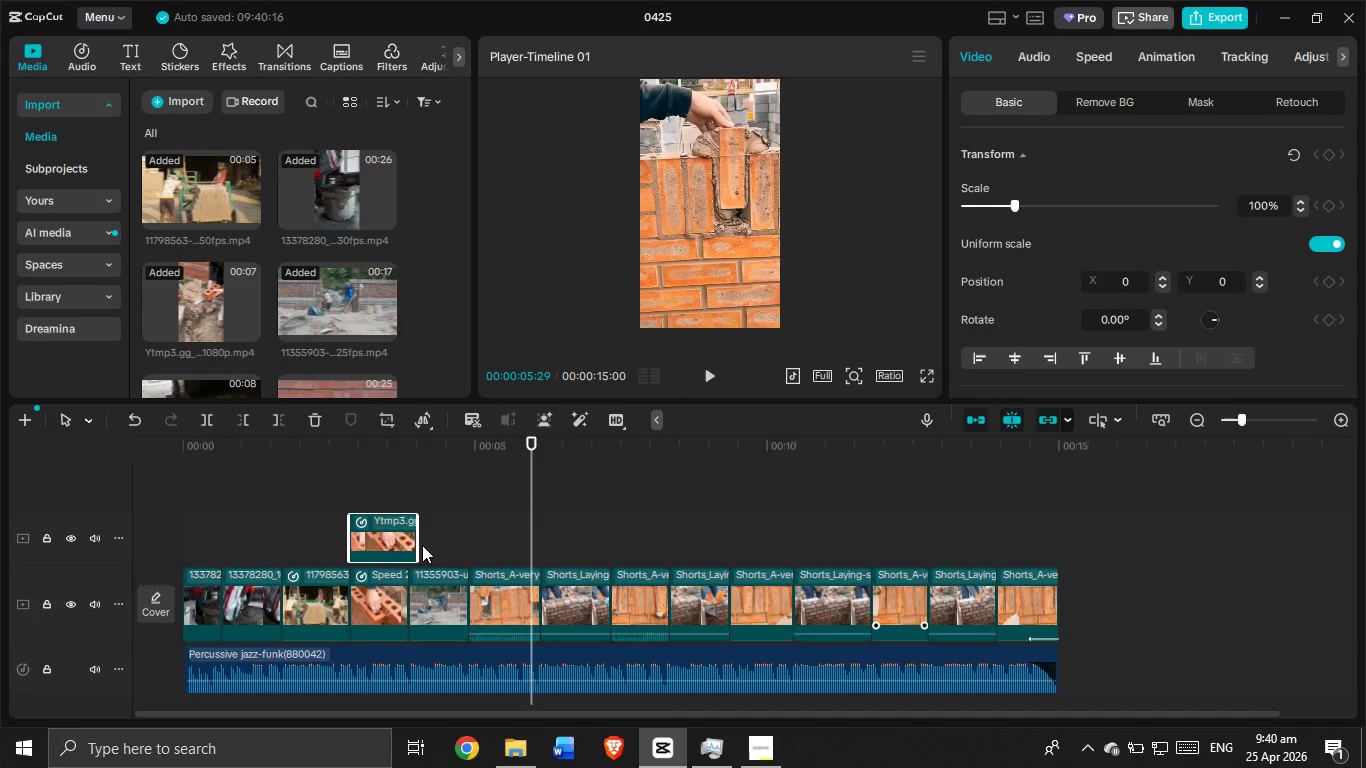 
left_click_drag(start_coordinate=[416, 541], to_coordinate=[407, 540])
 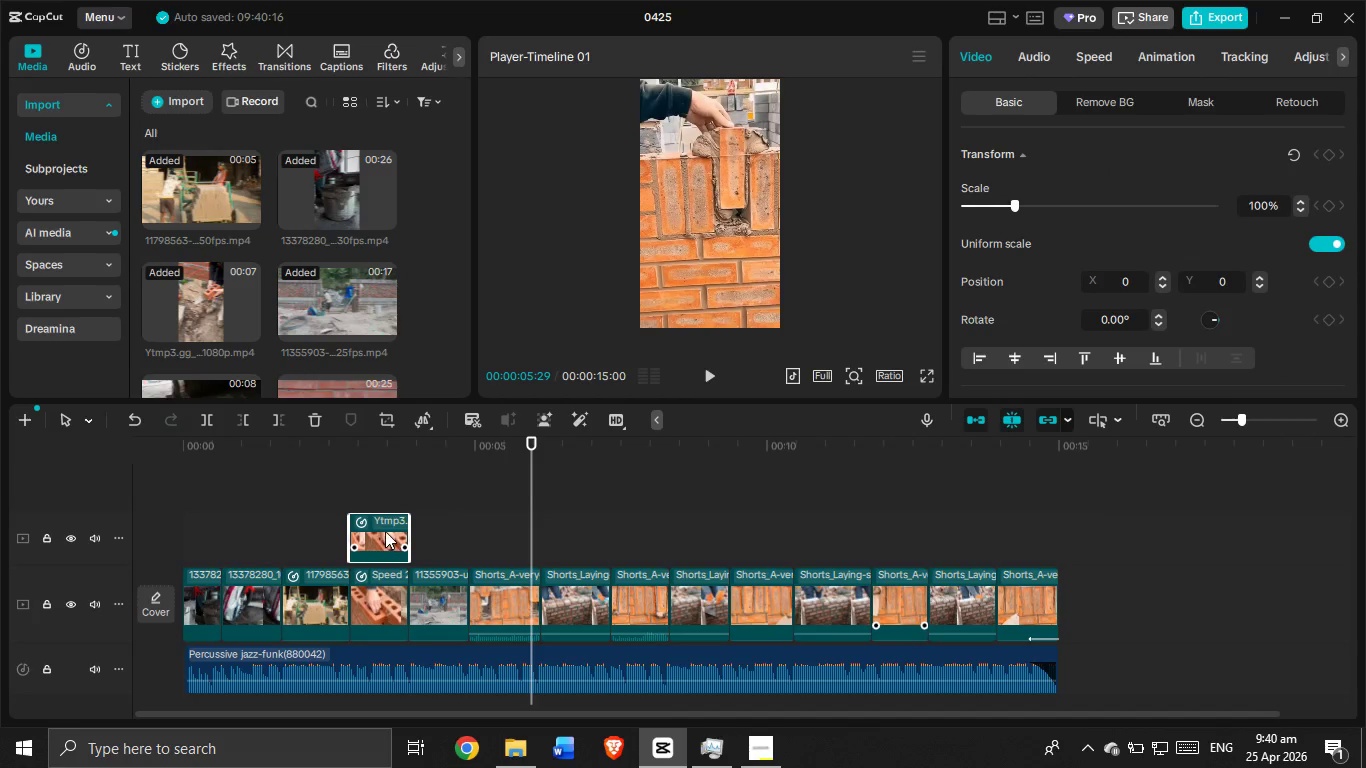 
left_click_drag(start_coordinate=[385, 531], to_coordinate=[394, 603])
 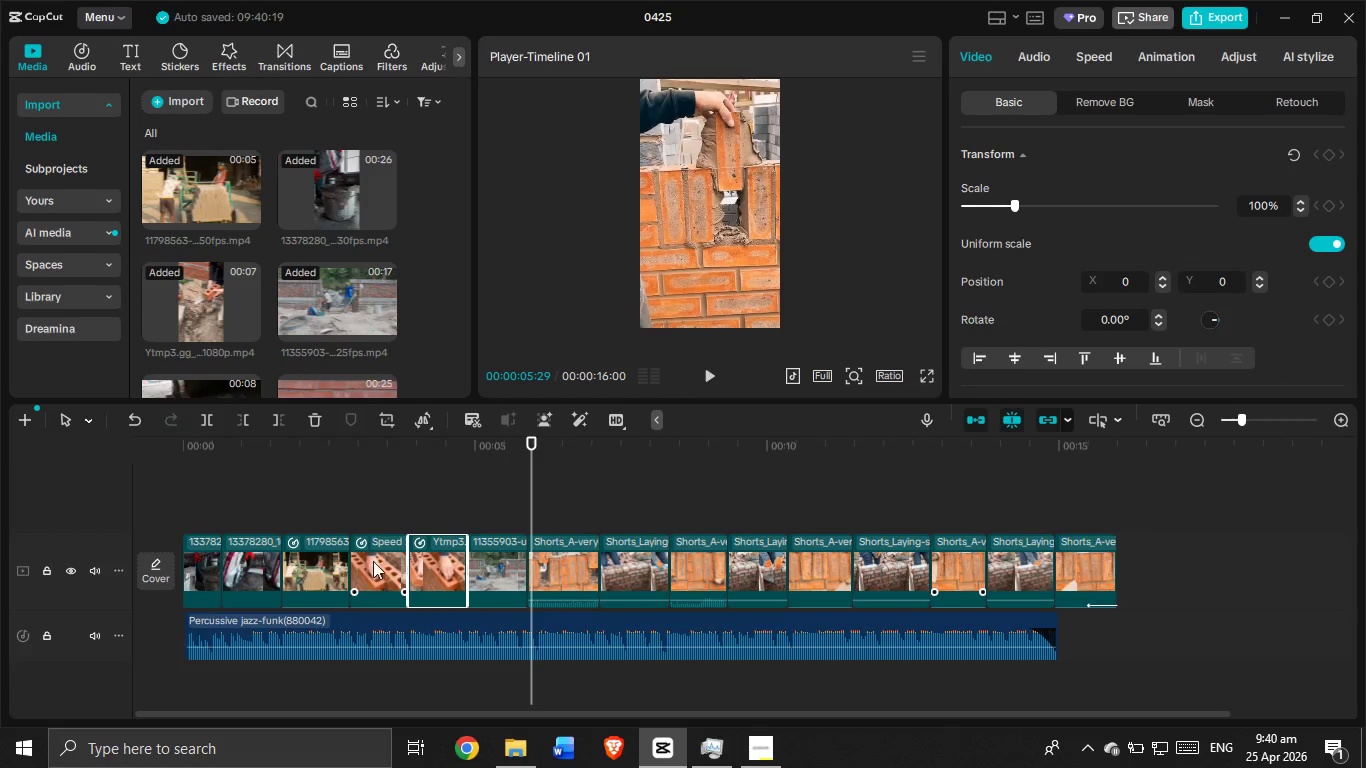 
left_click([371, 557])
 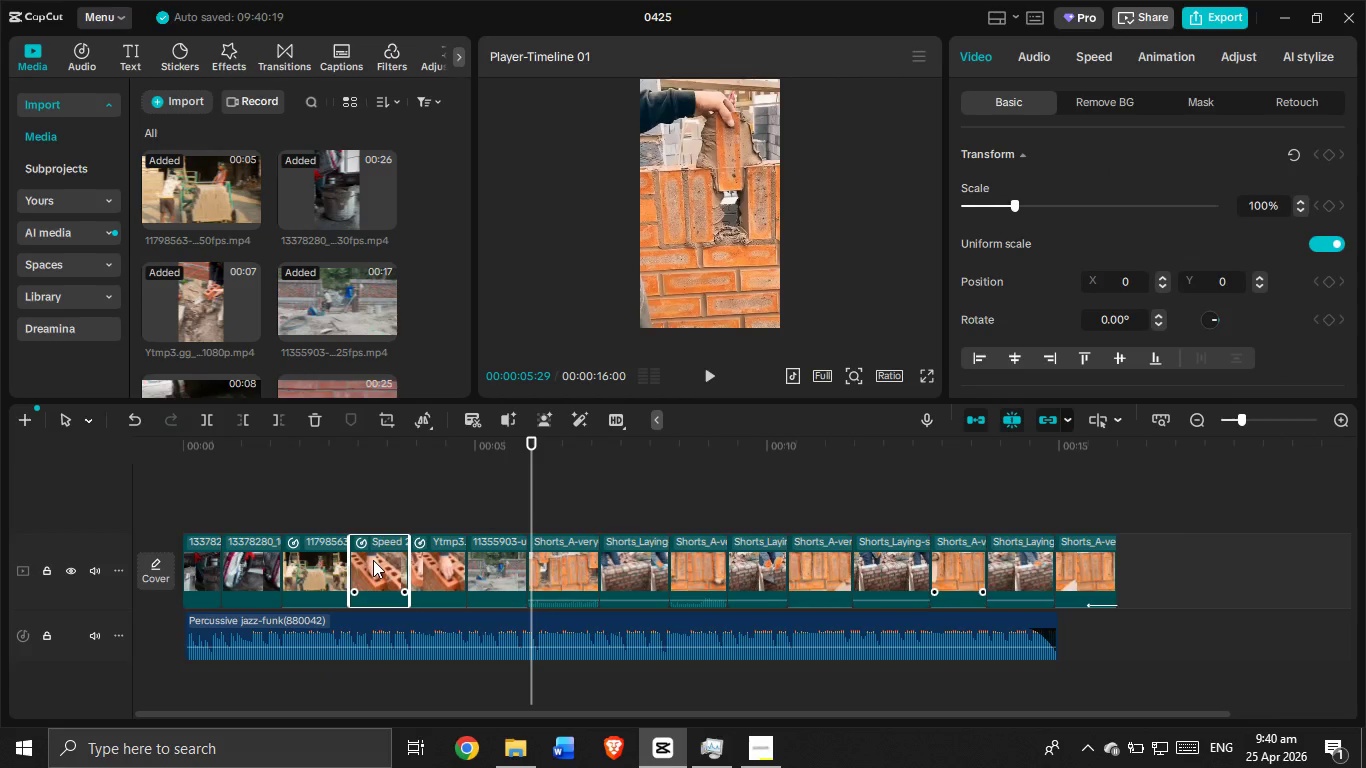 
key(Backspace)
 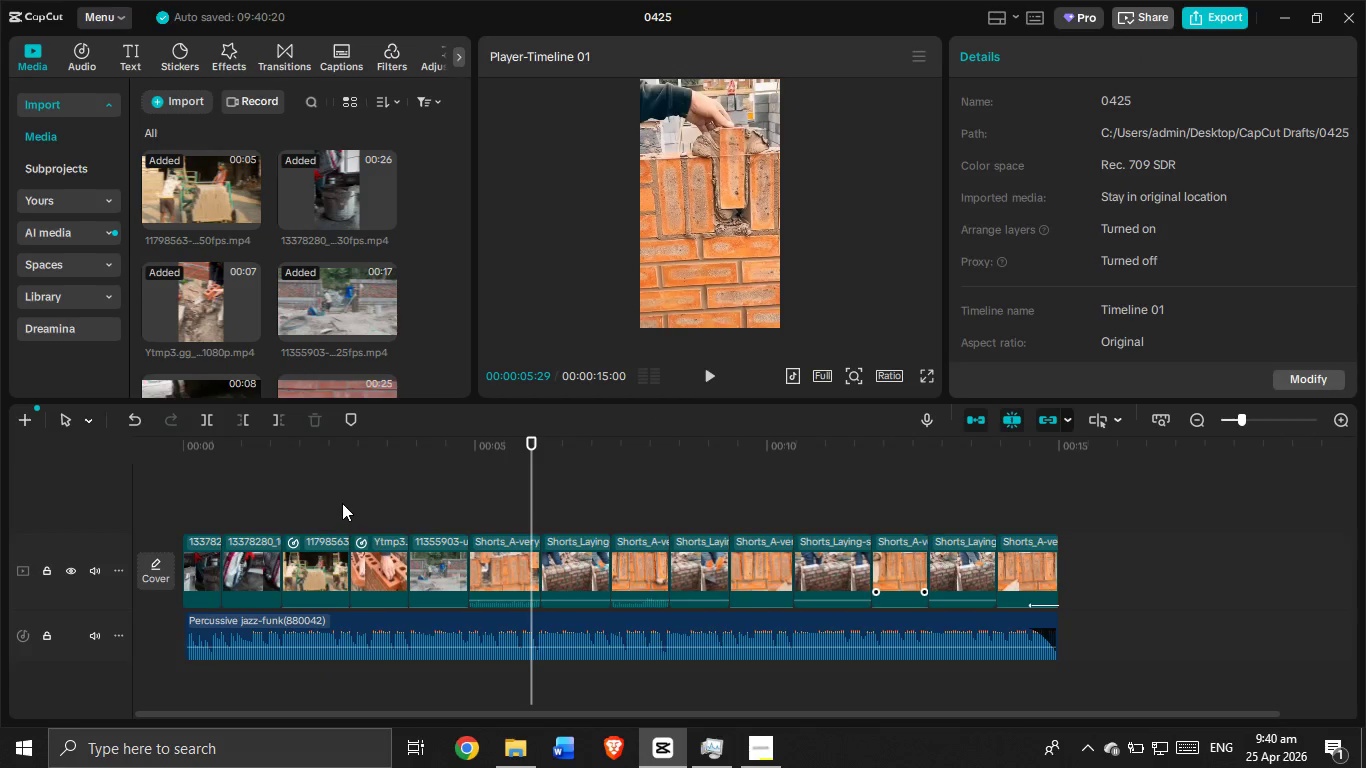 
left_click([340, 501])
 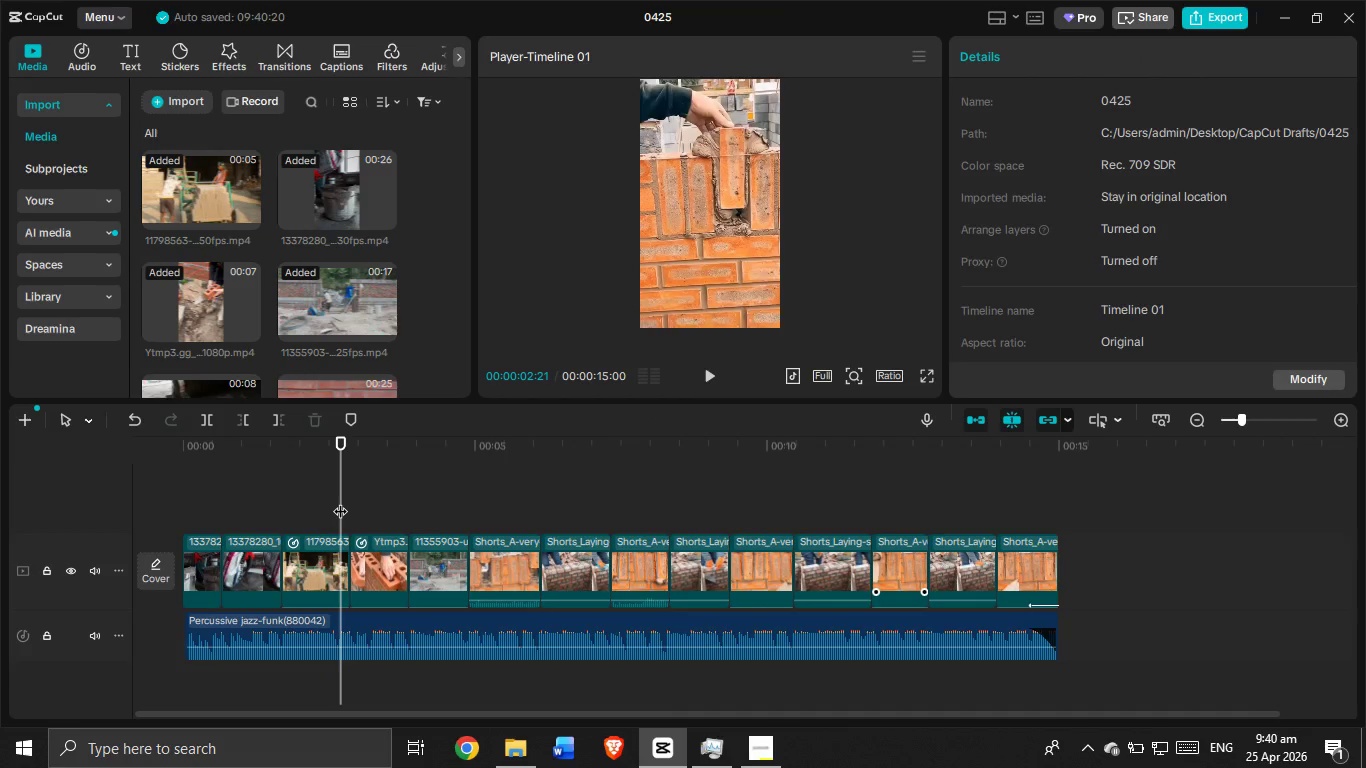 
left_click_drag(start_coordinate=[340, 501], to_coordinate=[133, 510])
 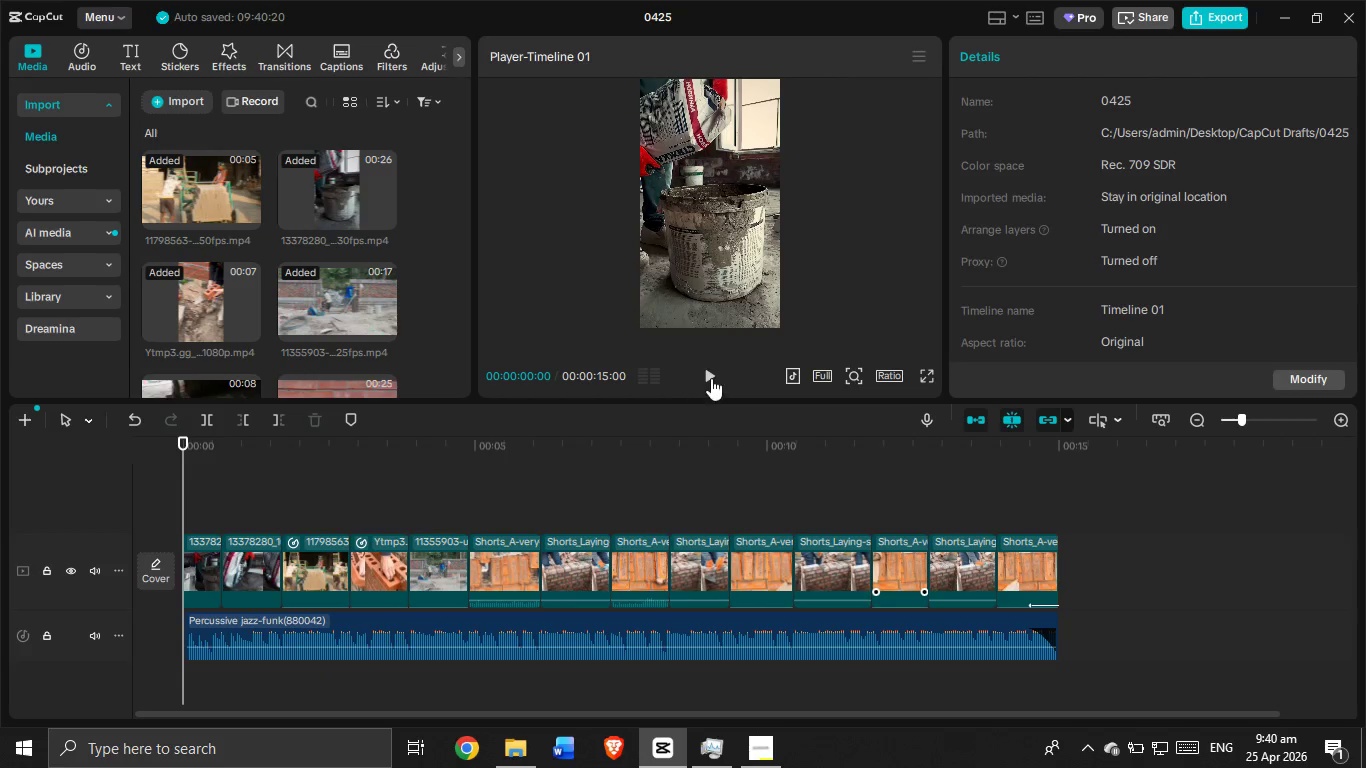 
left_click([711, 378])
 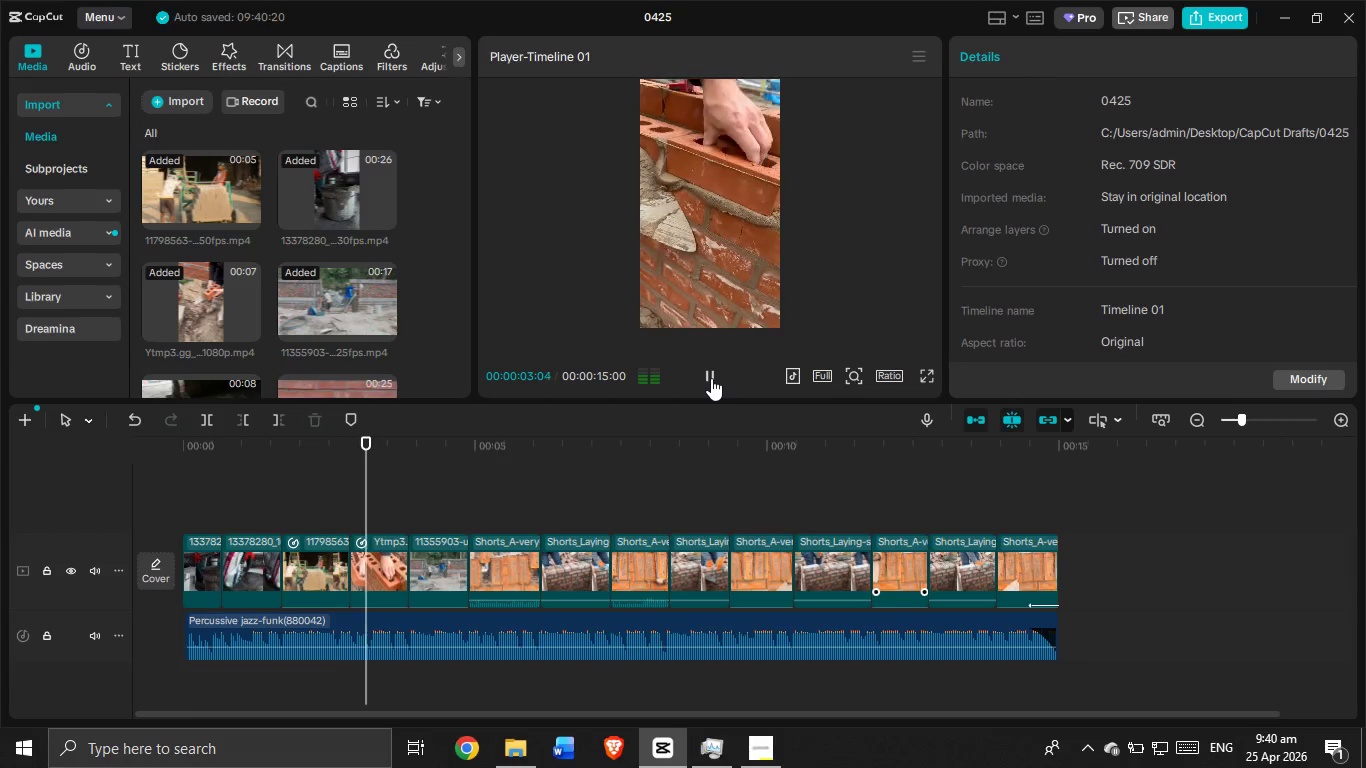 
left_click([711, 378])
 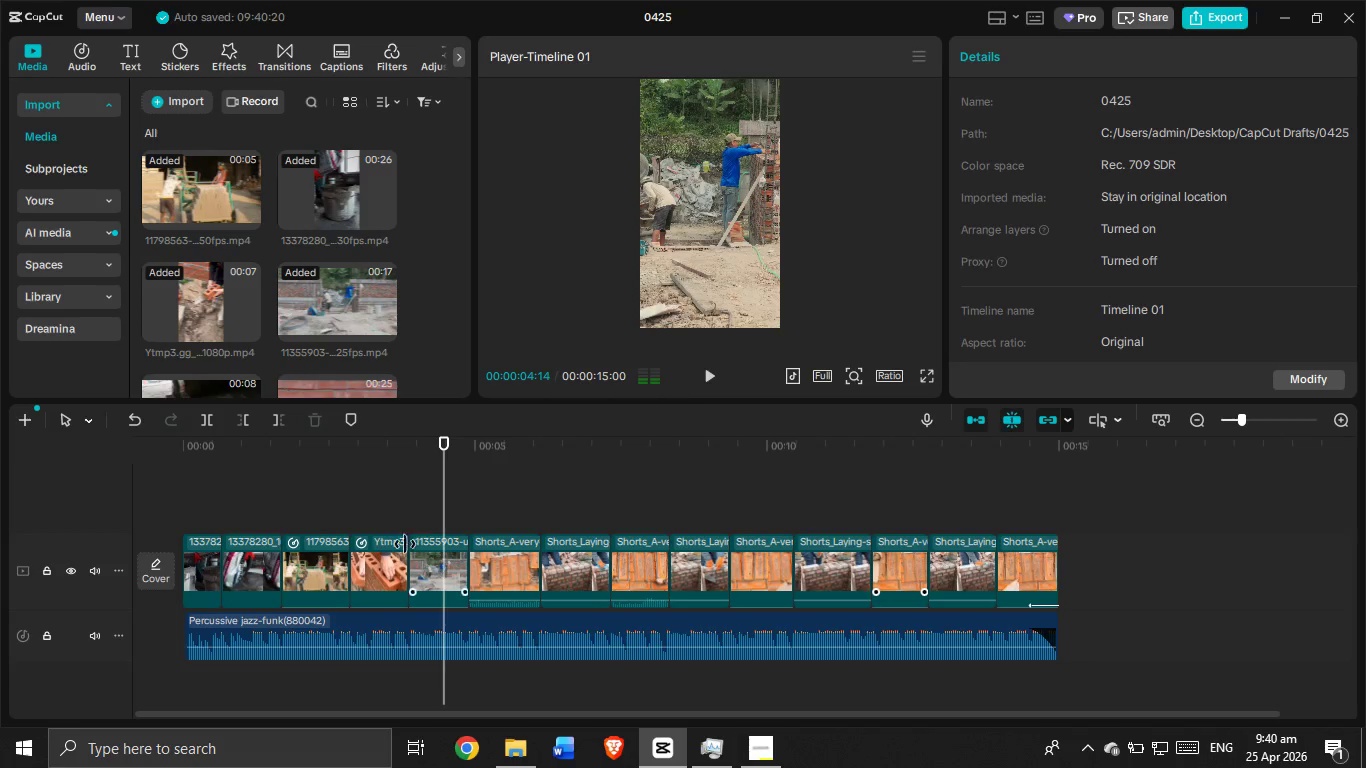 
left_click([396, 557])
 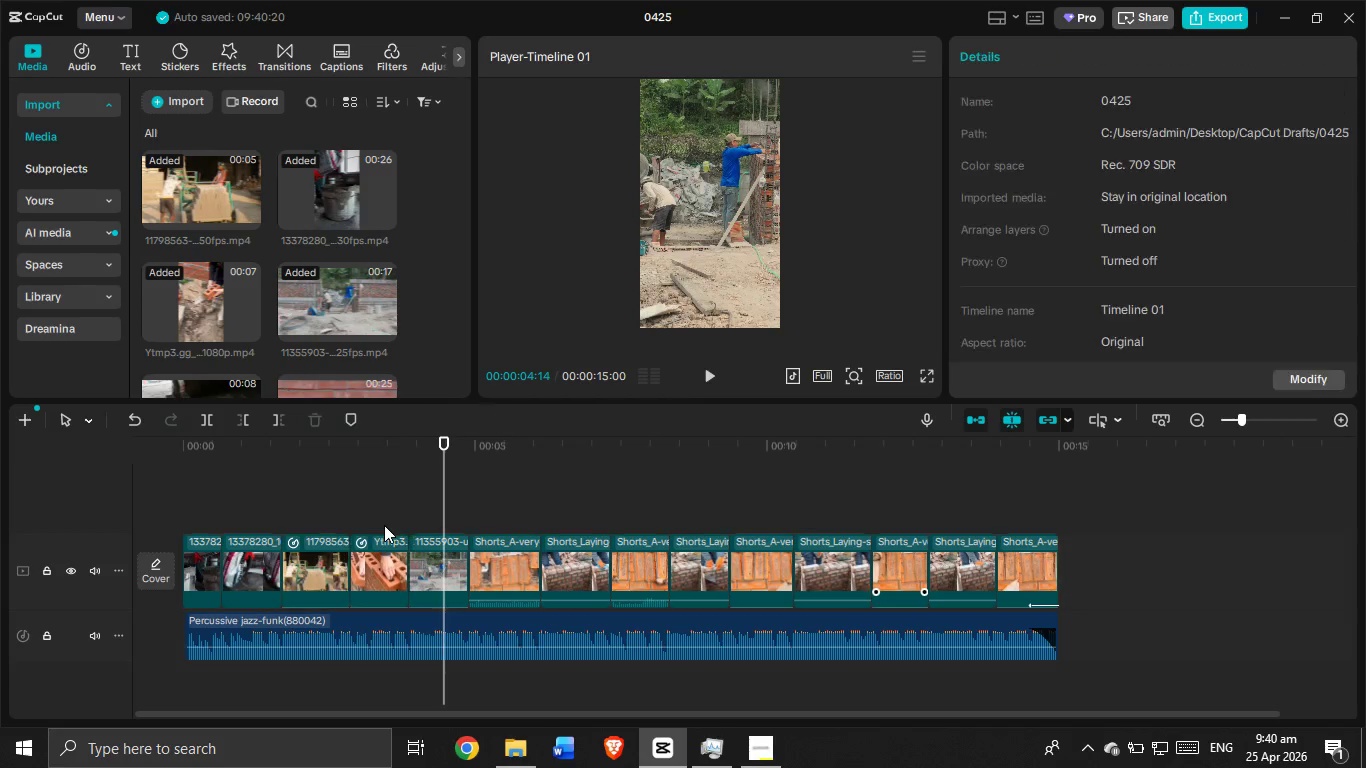 
double_click([381, 559])
 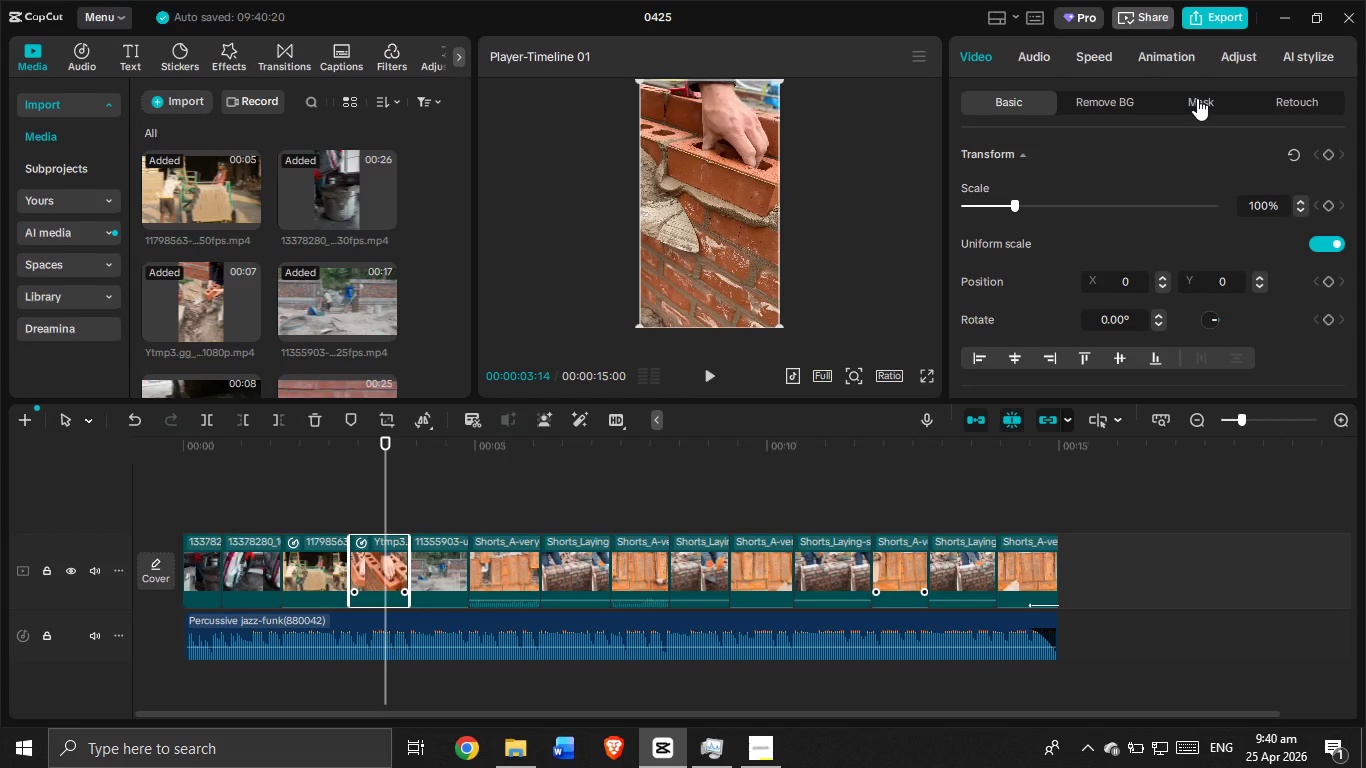 
wait(9.05)
 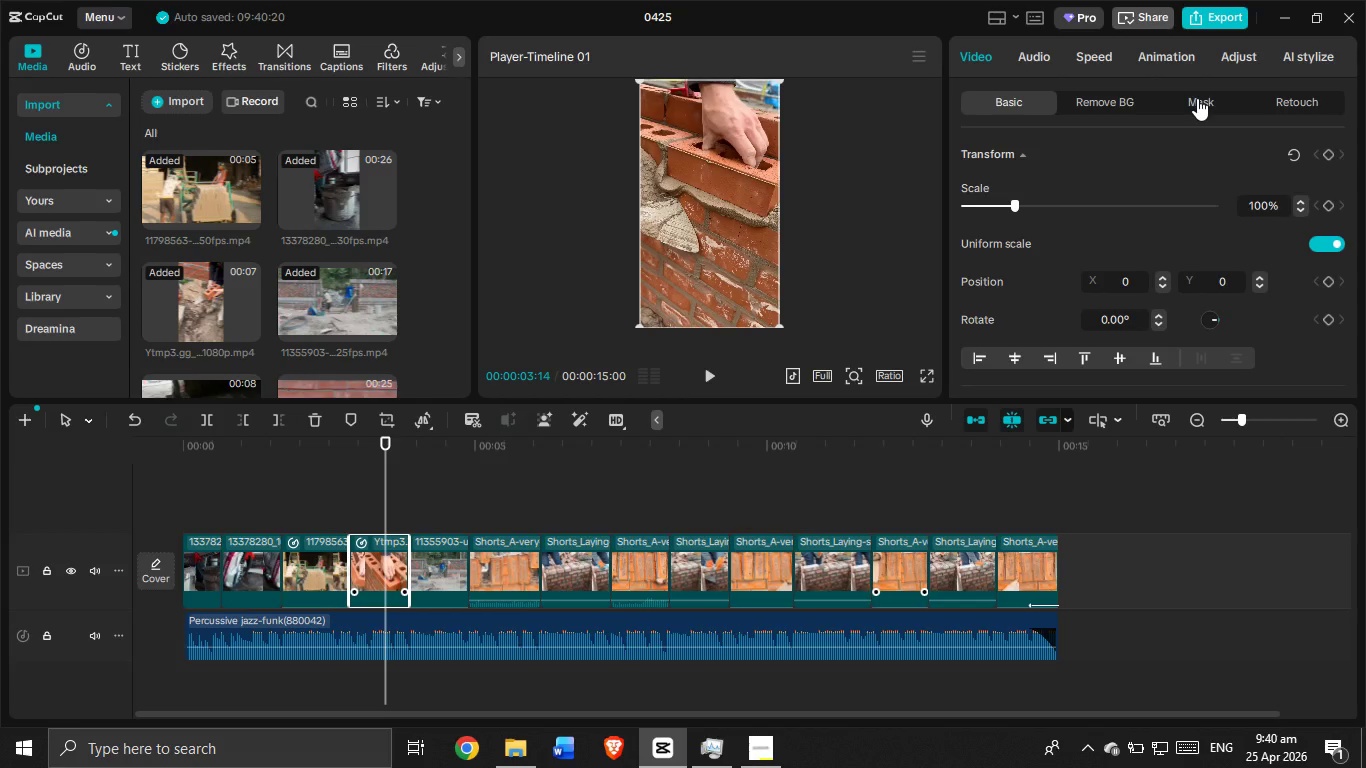 
left_click([1082, 49])
 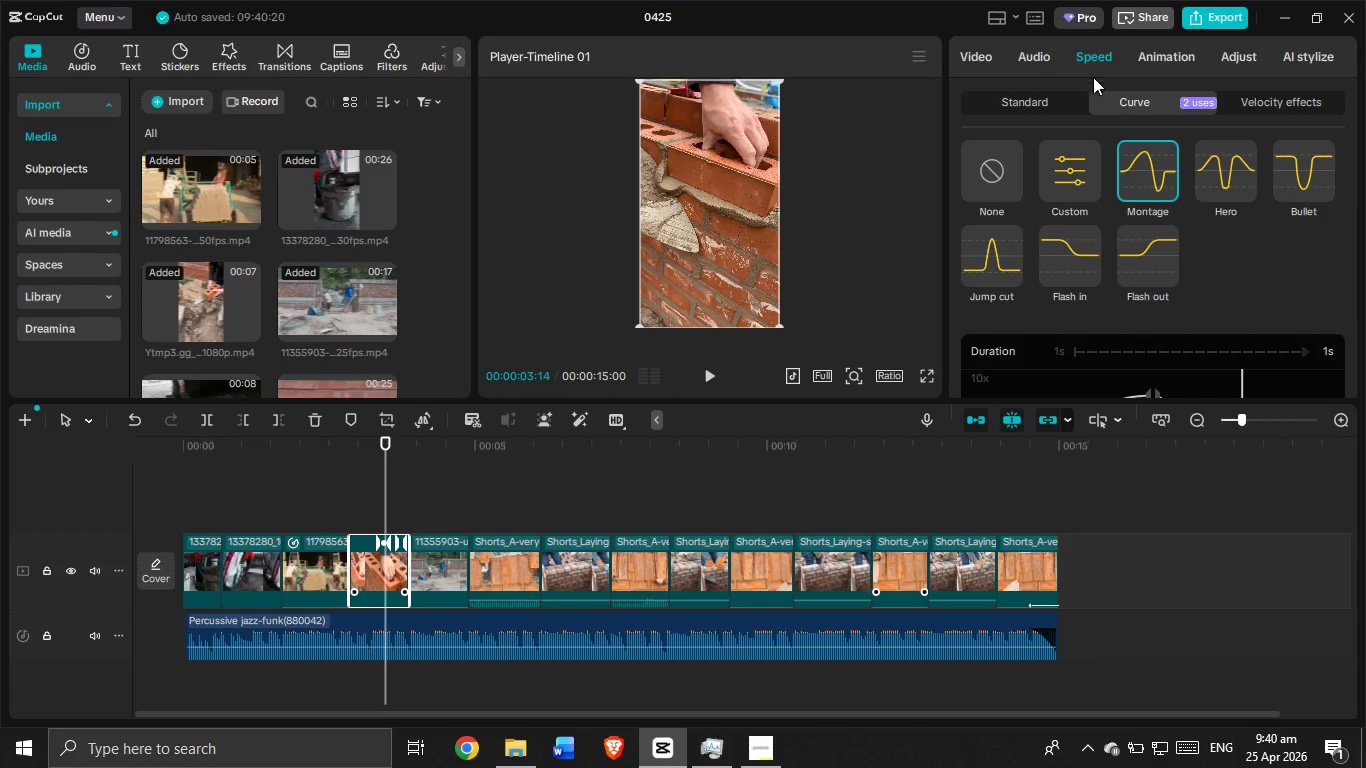 
left_click([1296, 189])
 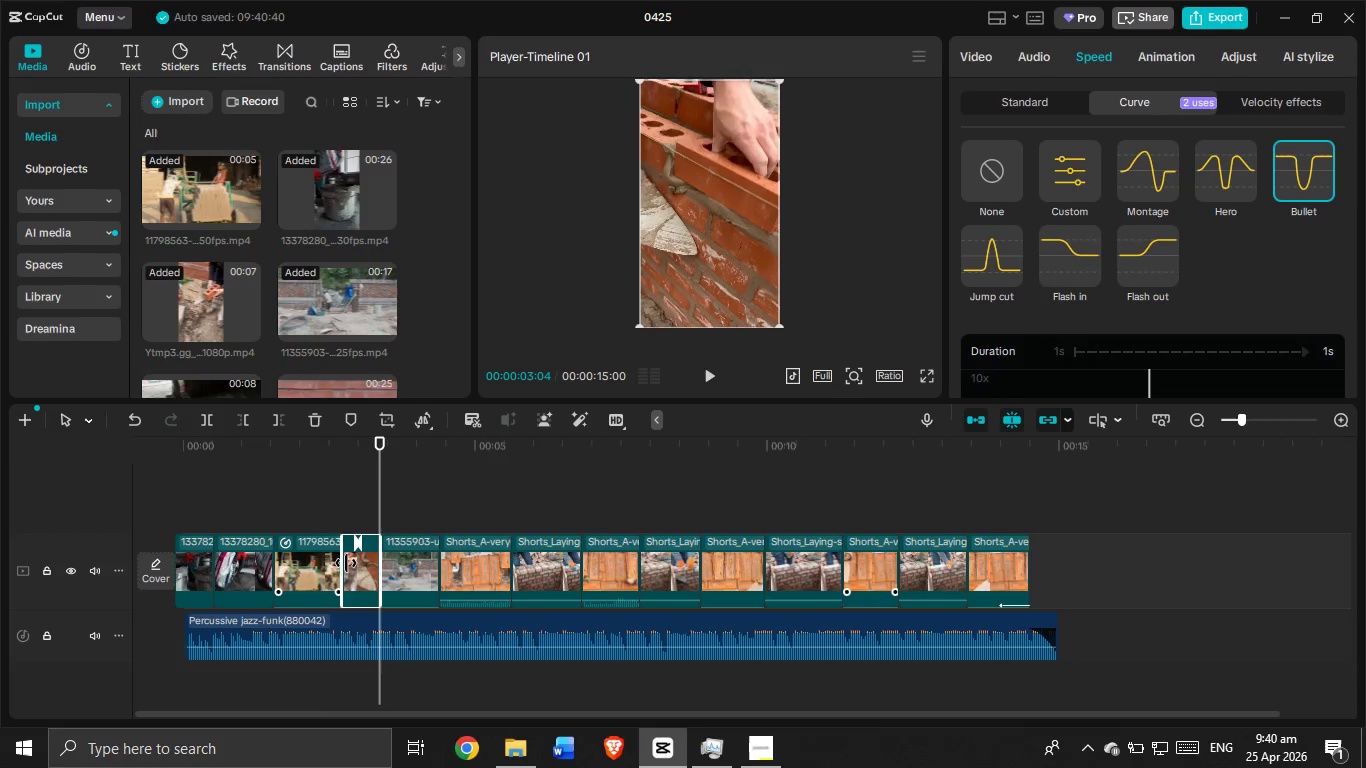 
wait(5.45)
 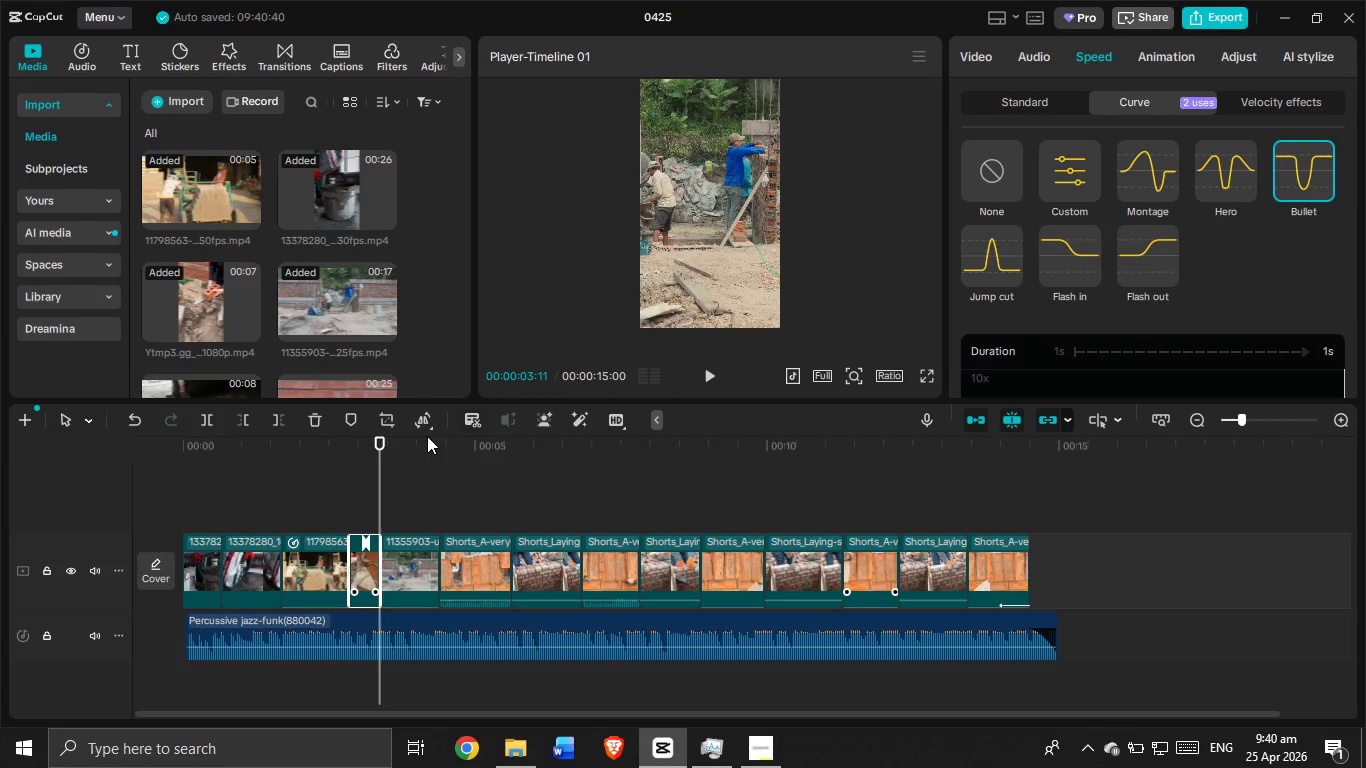 
left_click_drag(start_coordinate=[346, 564], to_coordinate=[332, 567])
 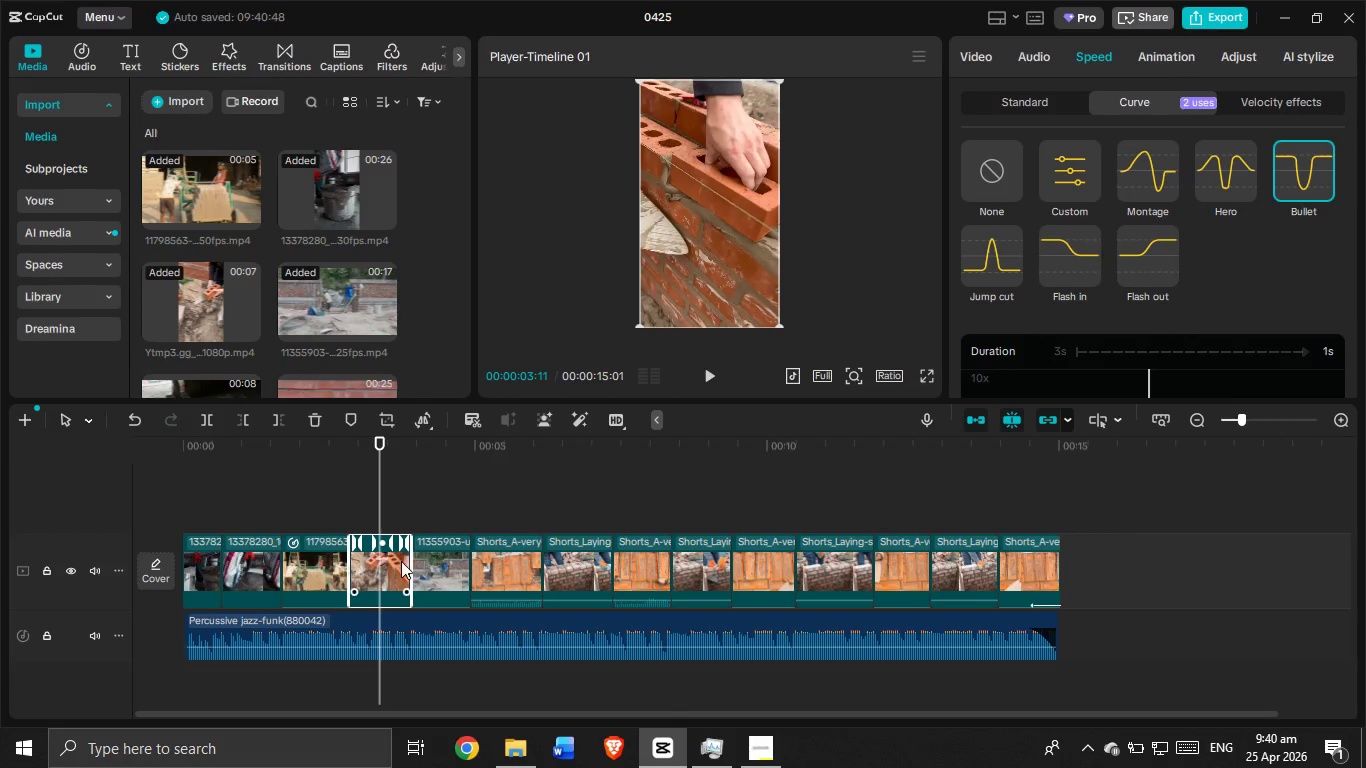 
wait(9.92)
 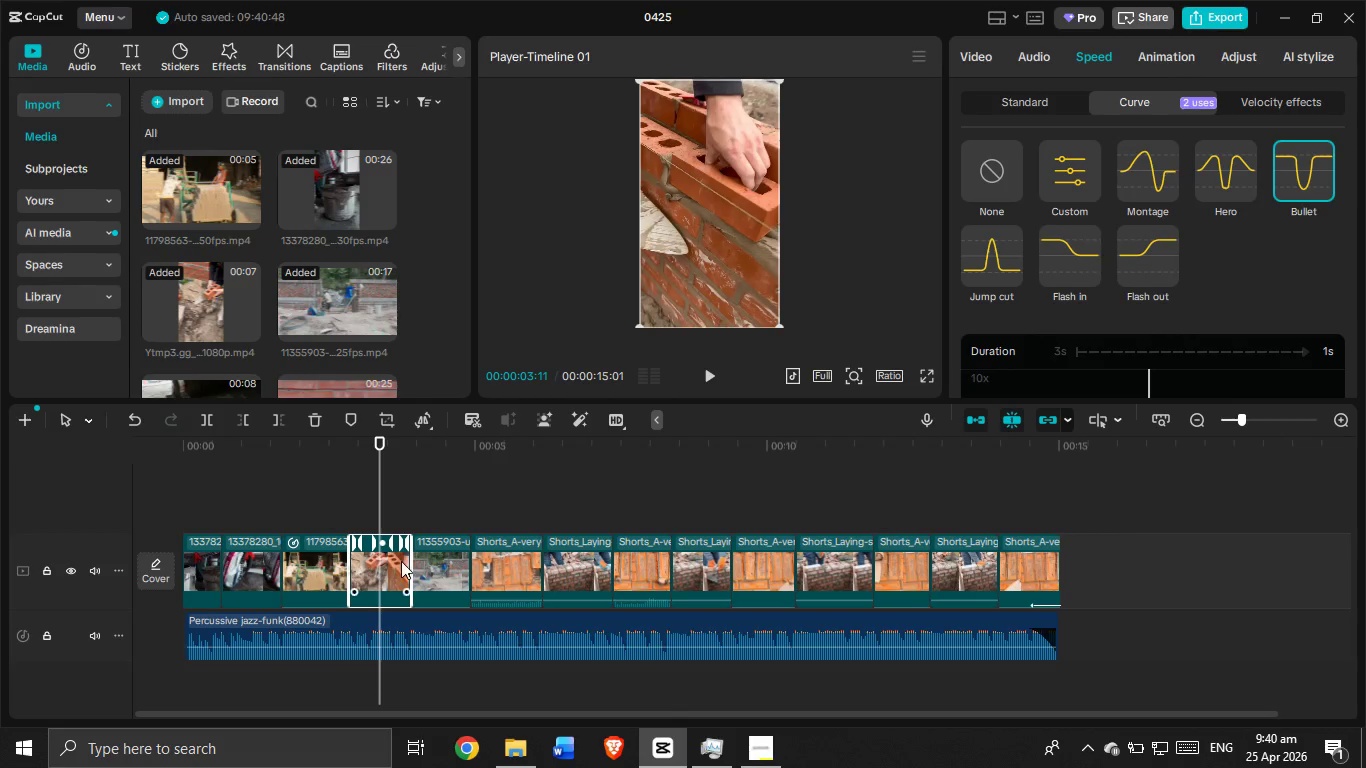 
left_click([287, 493])
 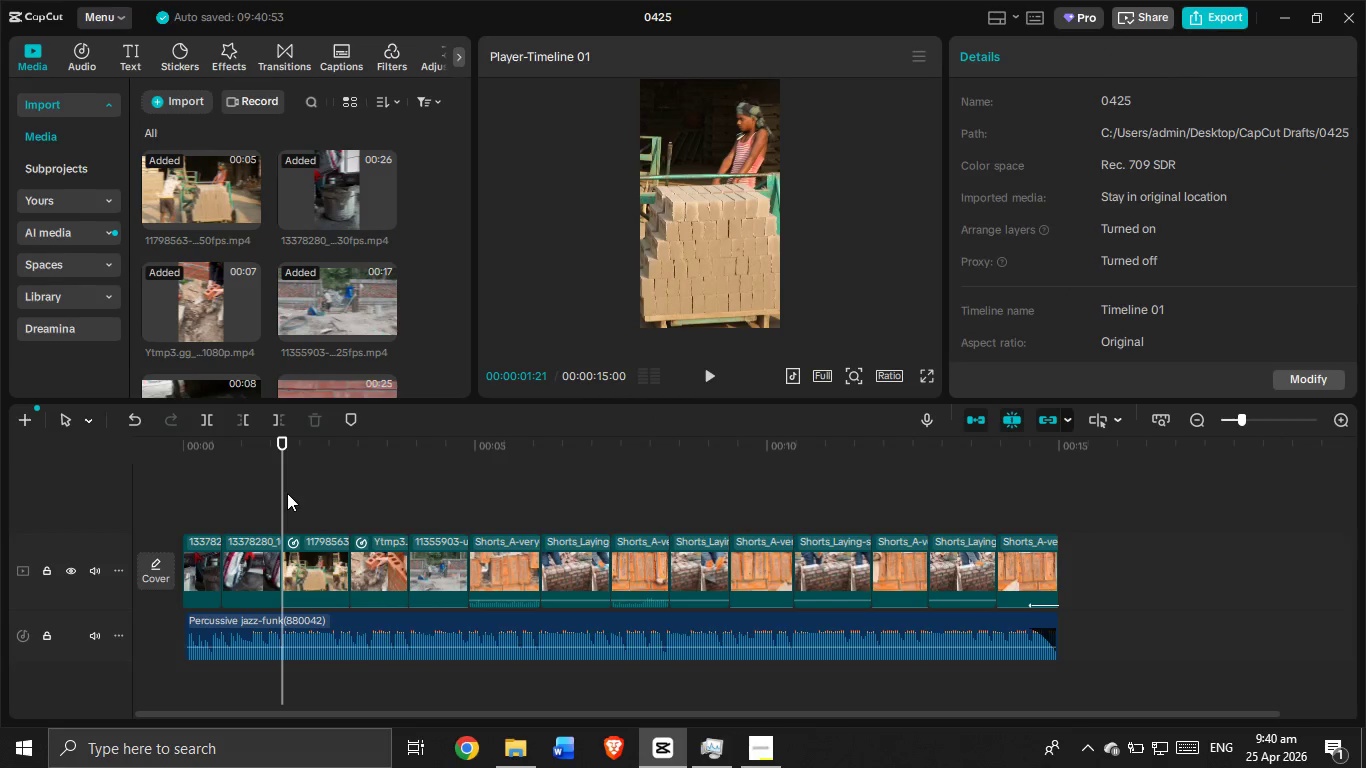 
left_click_drag(start_coordinate=[287, 493], to_coordinate=[93, 488])
 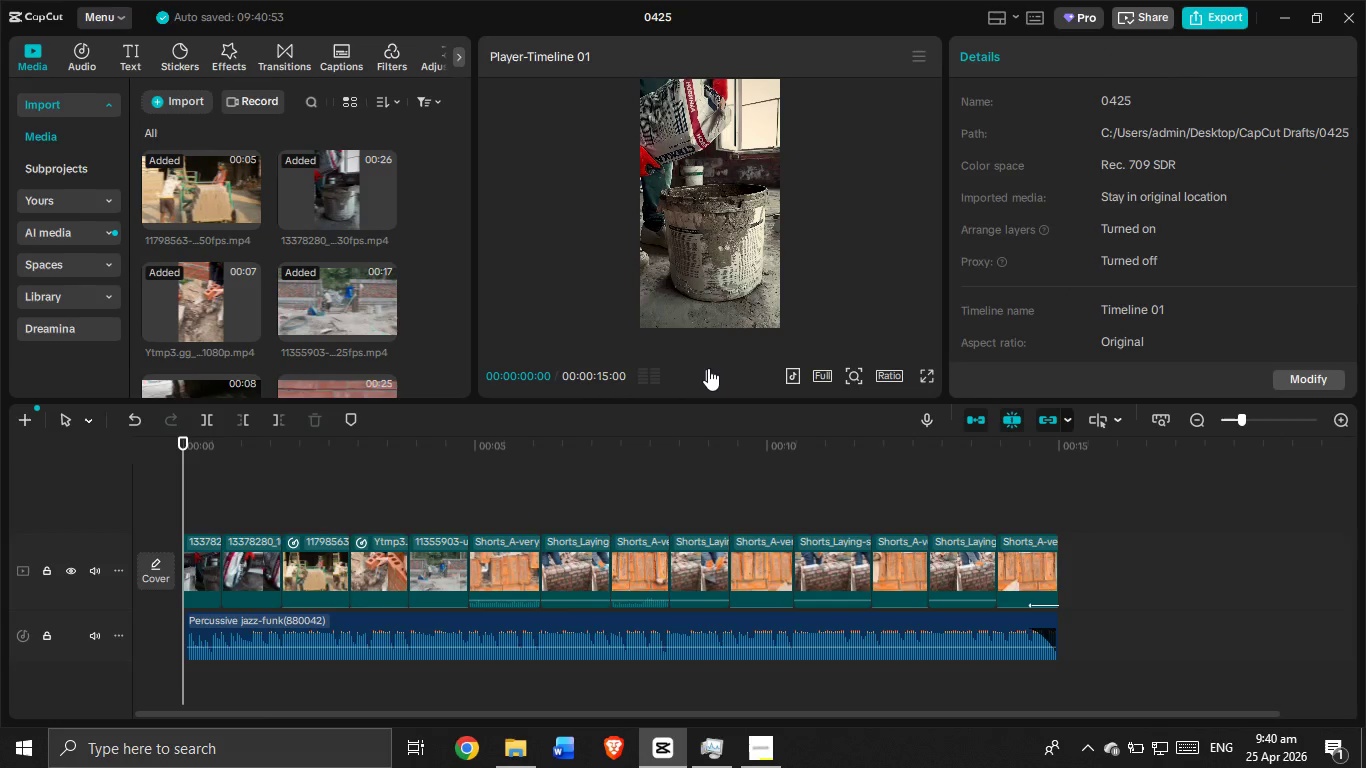 
left_click([708, 368])
 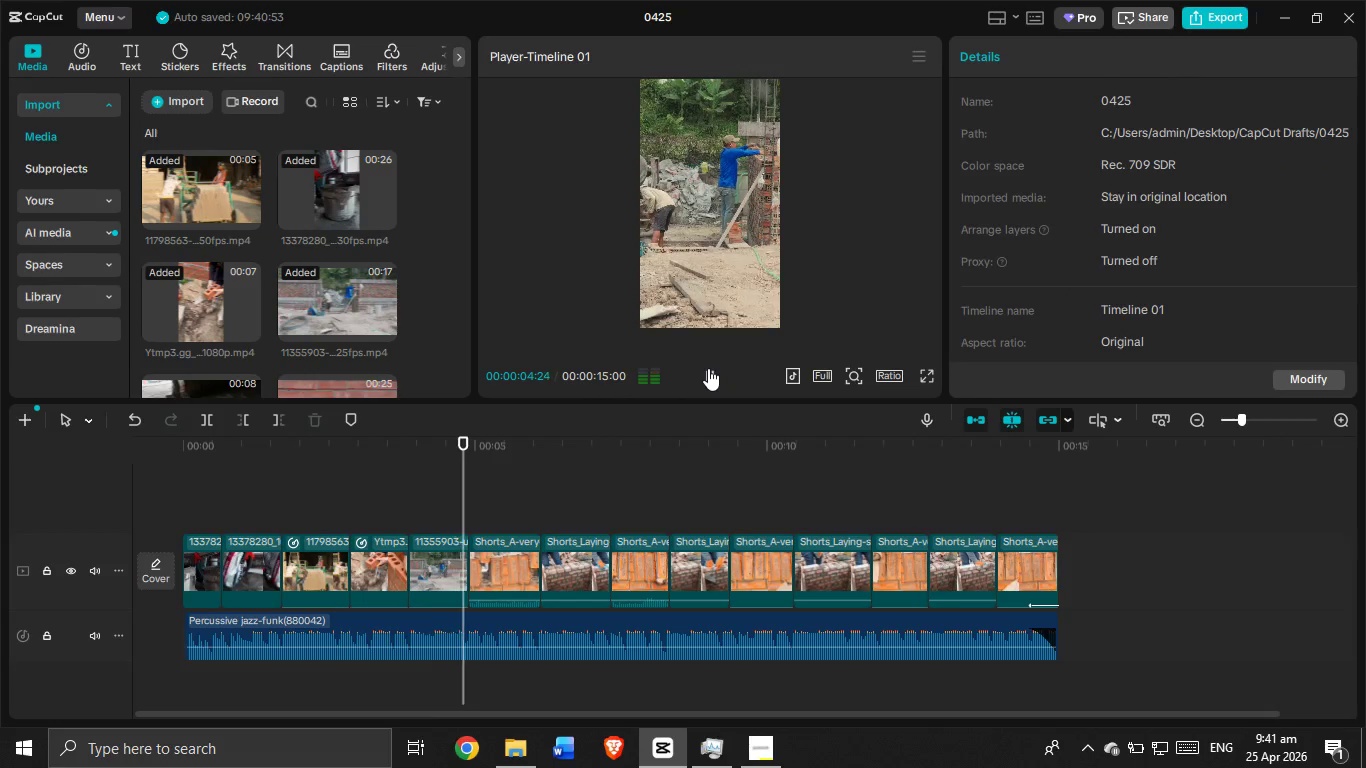 
wait(10.0)
 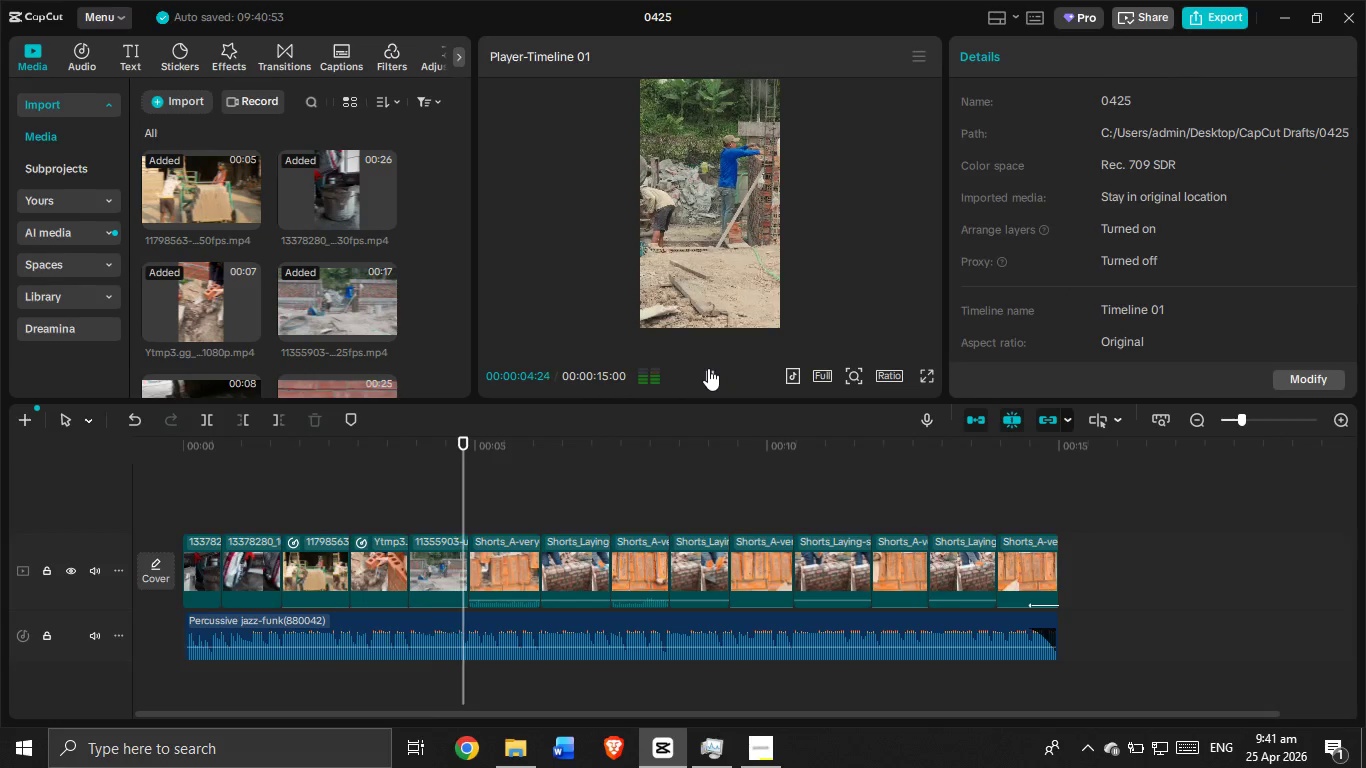 
left_click_drag(start_coordinate=[654, 602], to_coordinate=[649, 620])
 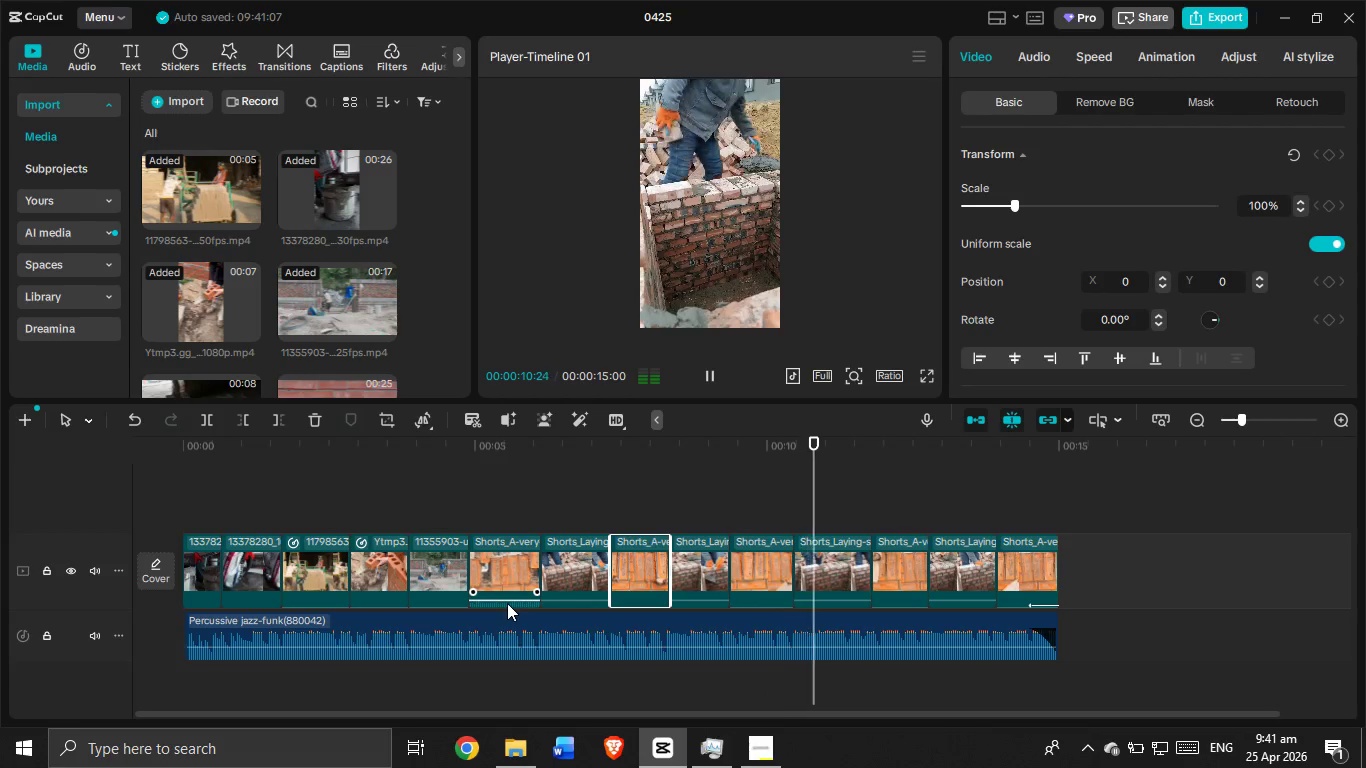 
left_click_drag(start_coordinate=[506, 600], to_coordinate=[499, 632])
 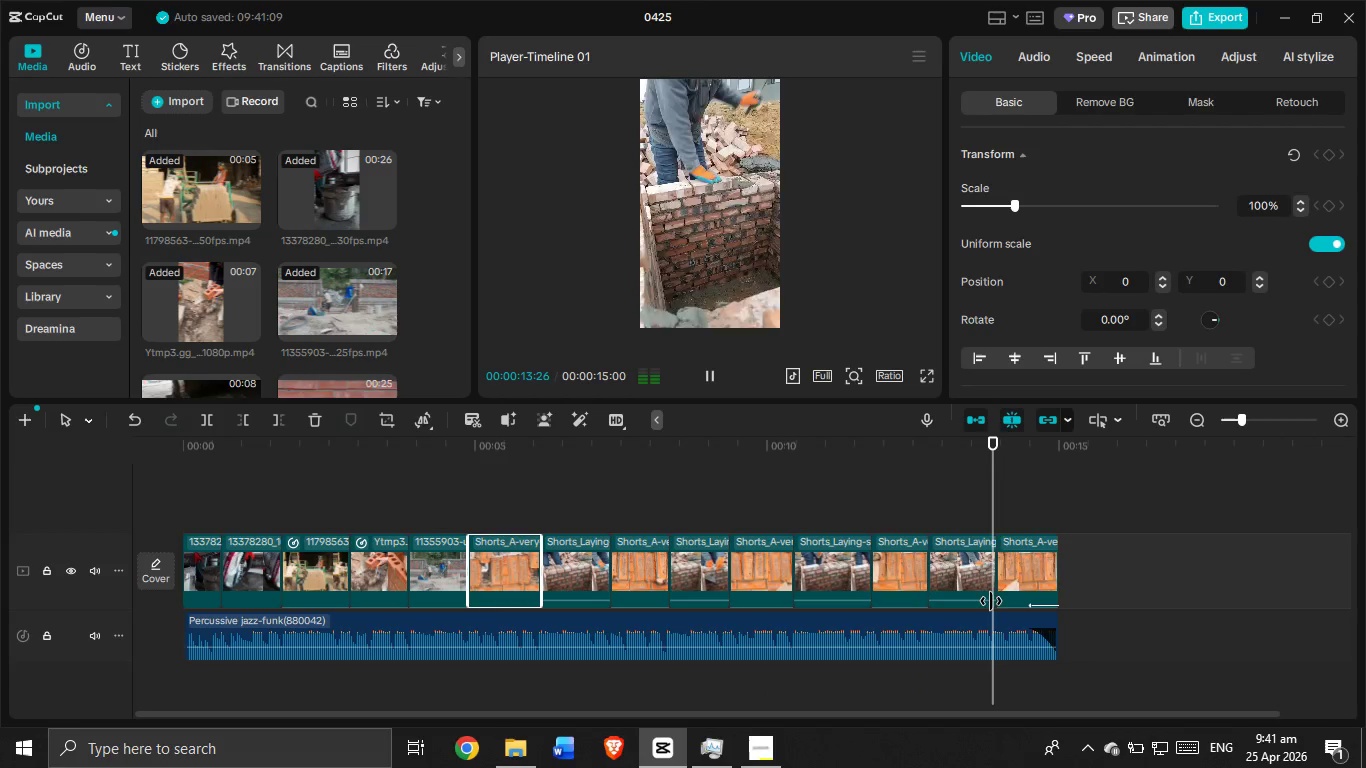 
left_click([764, 514])
 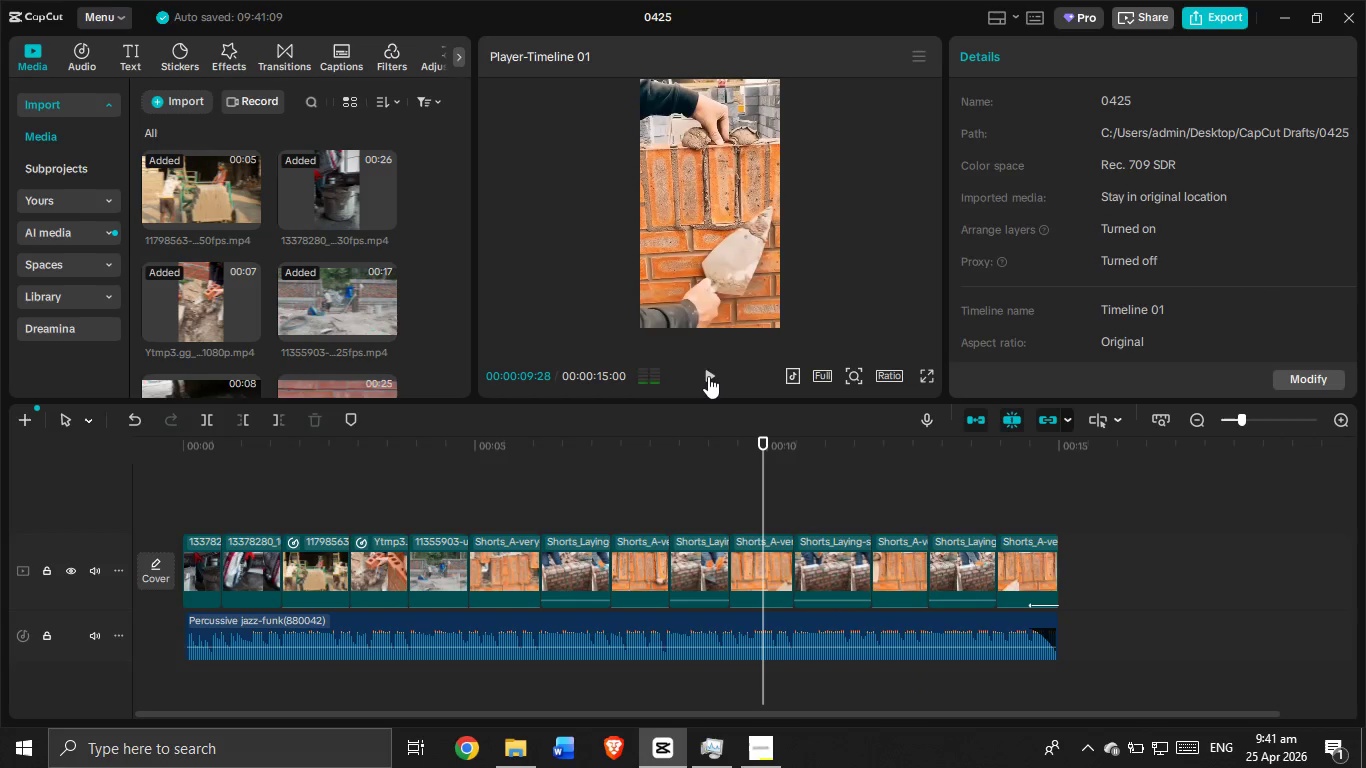 
left_click([708, 376])
 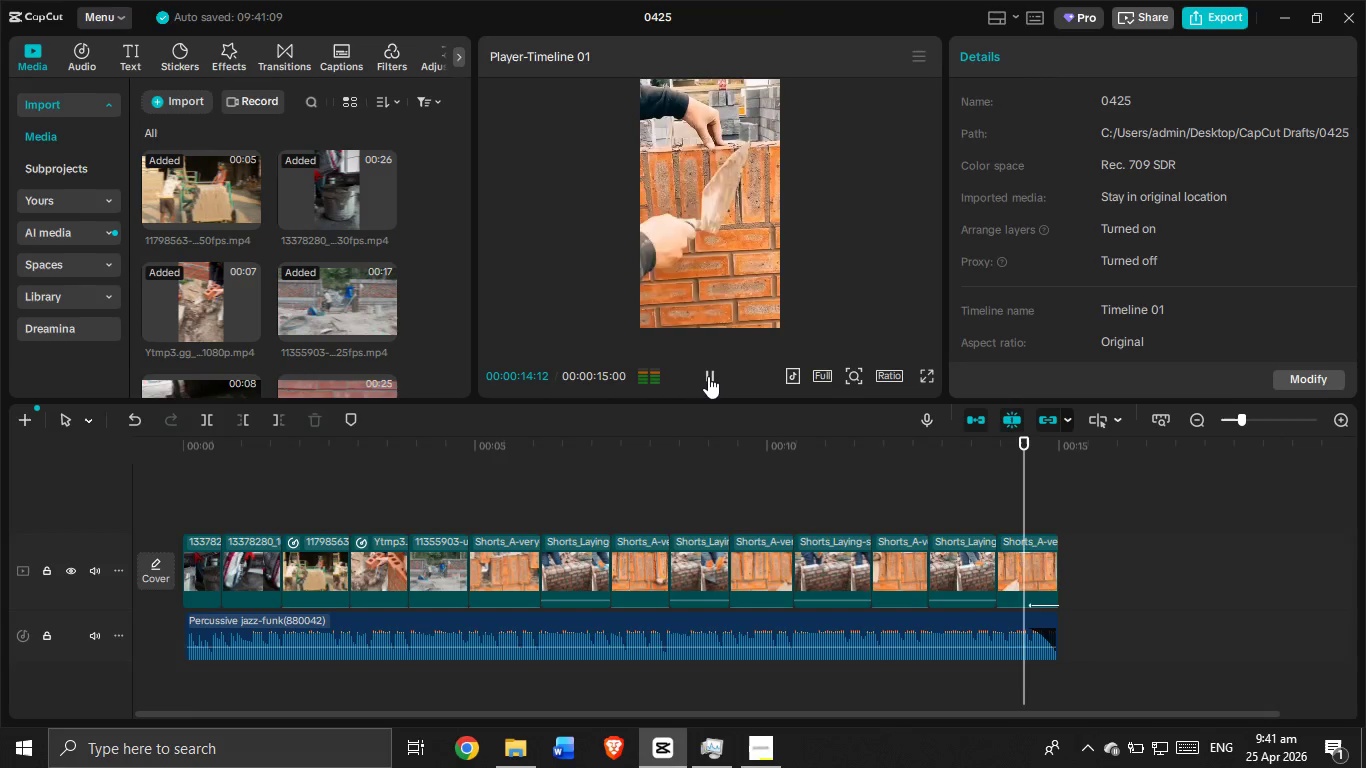 
wait(6.19)
 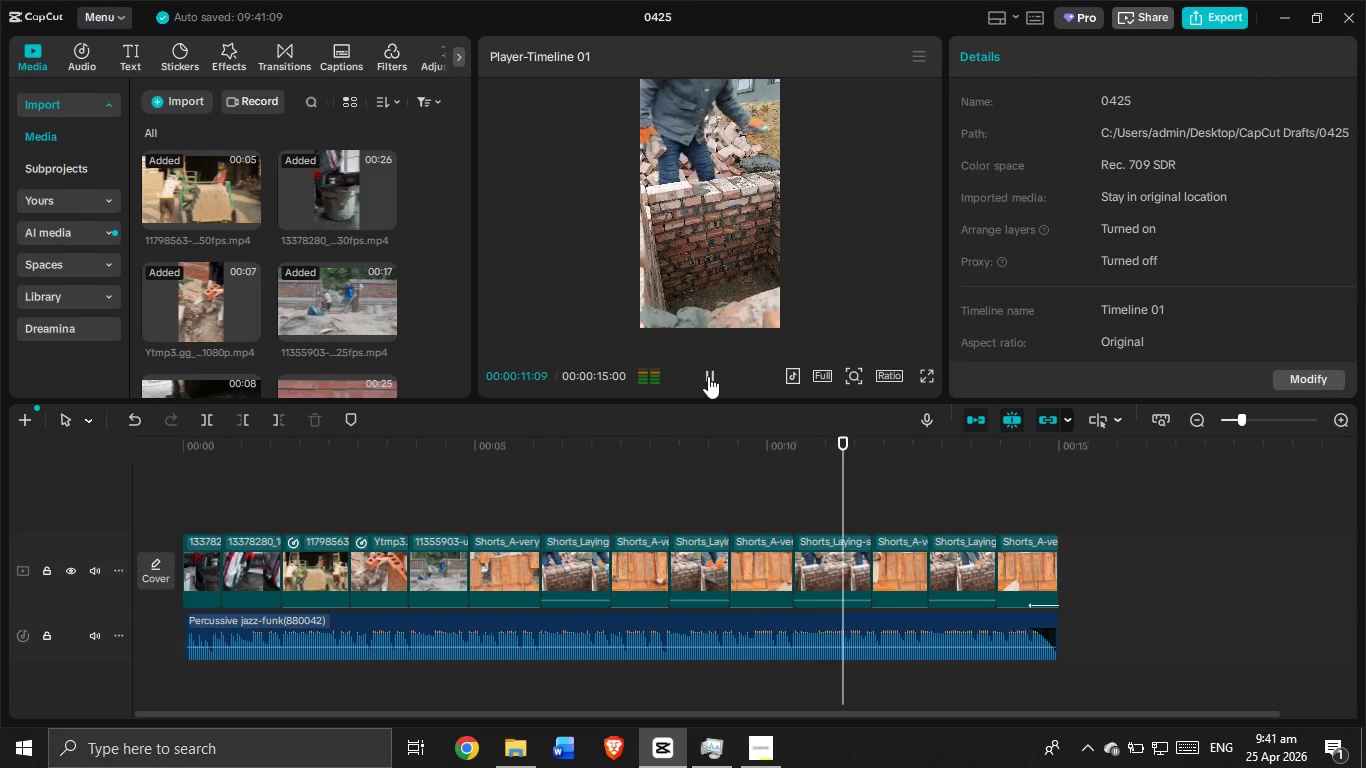 
left_click([844, 523])
 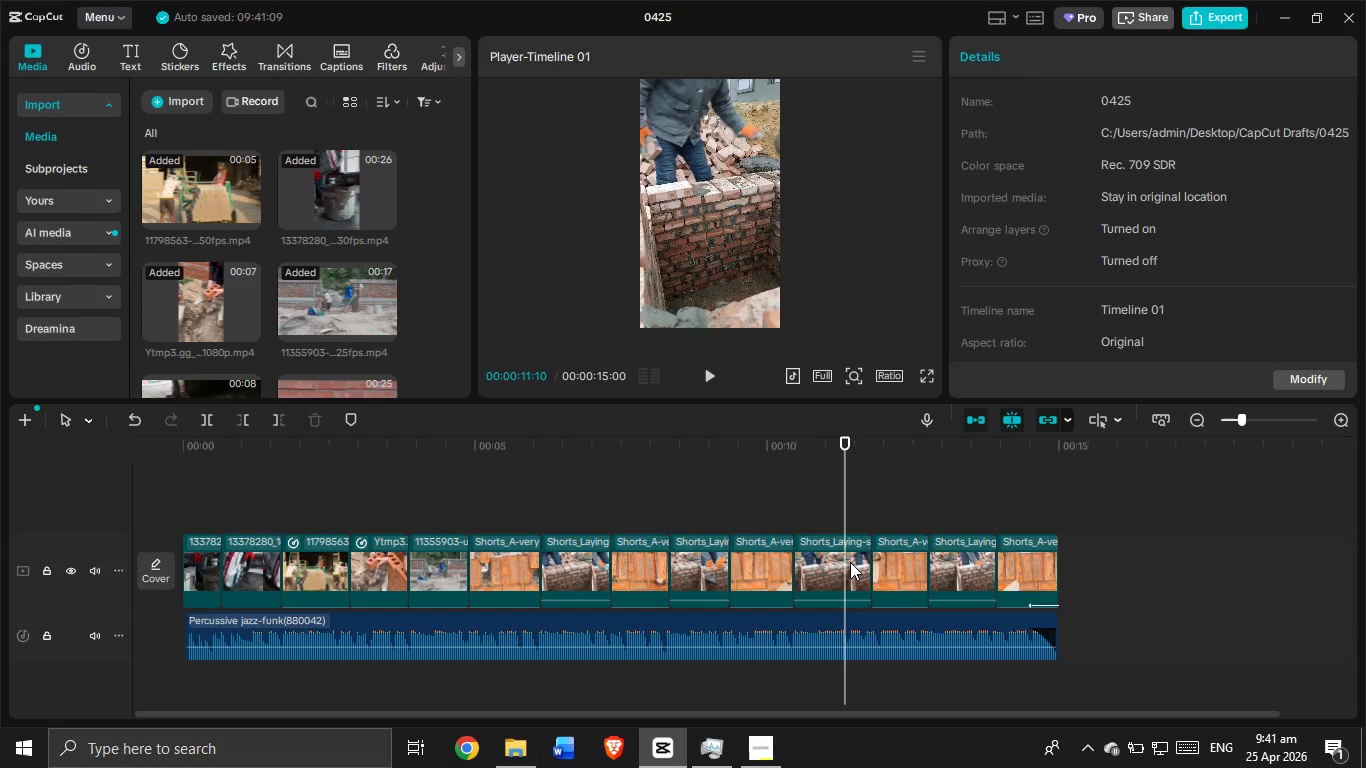 
left_click([850, 562])
 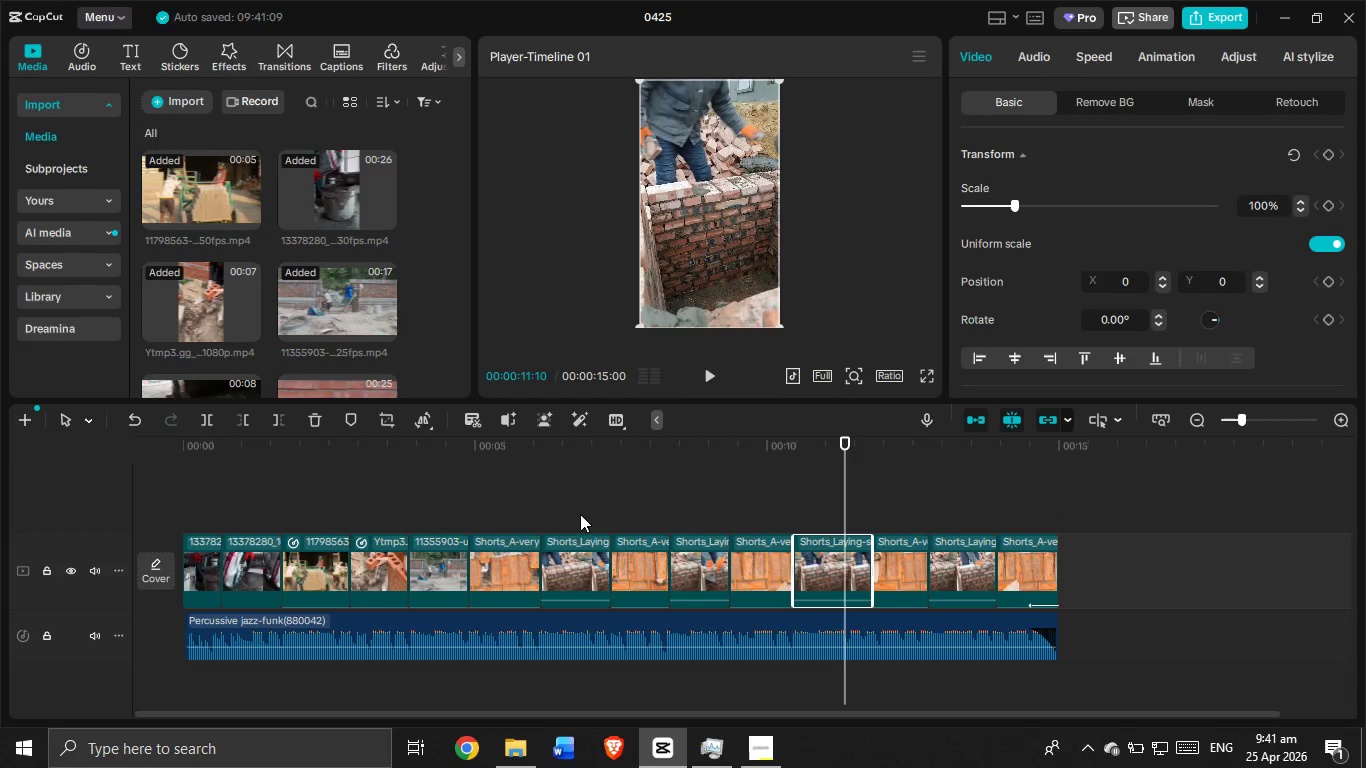 
left_click([574, 548])
 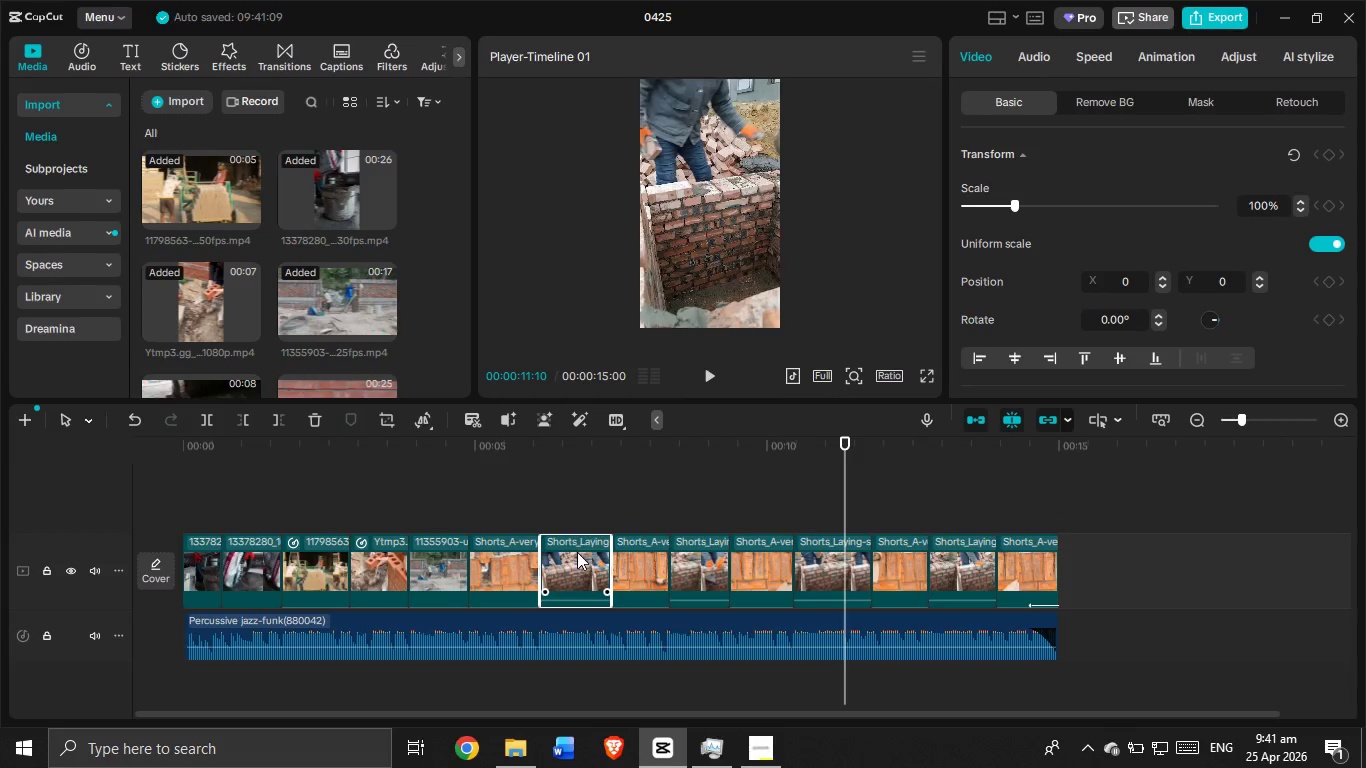 
hold_key(key=ControlLeft, duration=1.89)
left_click([698, 572])
 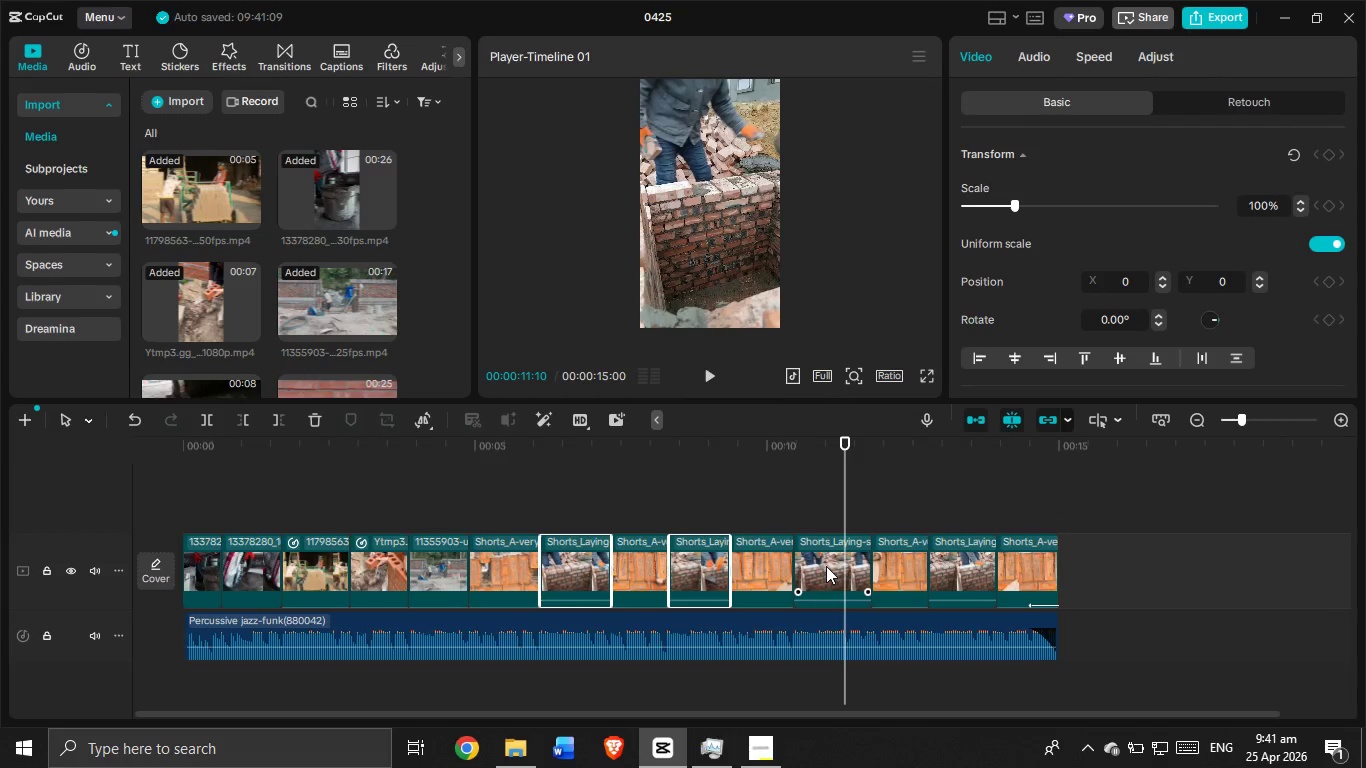 
left_click([826, 566])
 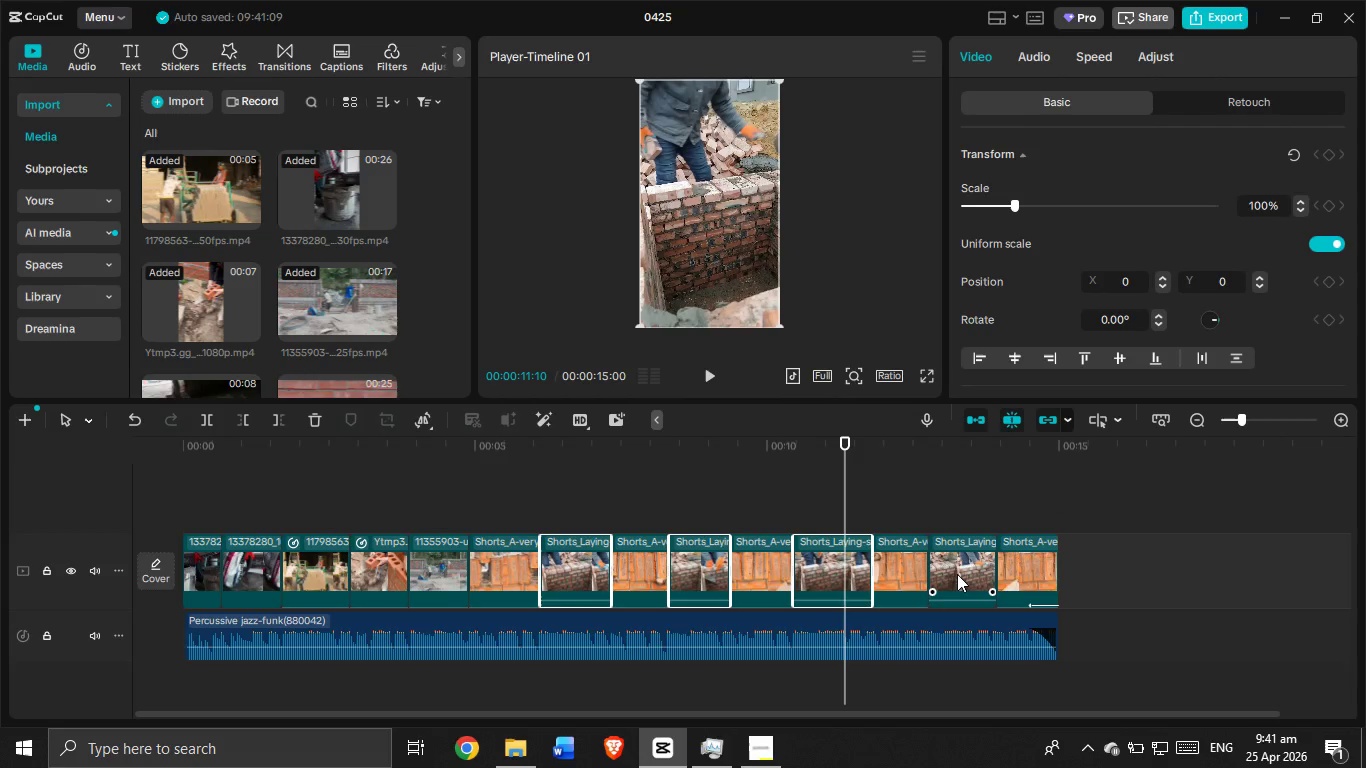 
left_click([957, 574])
 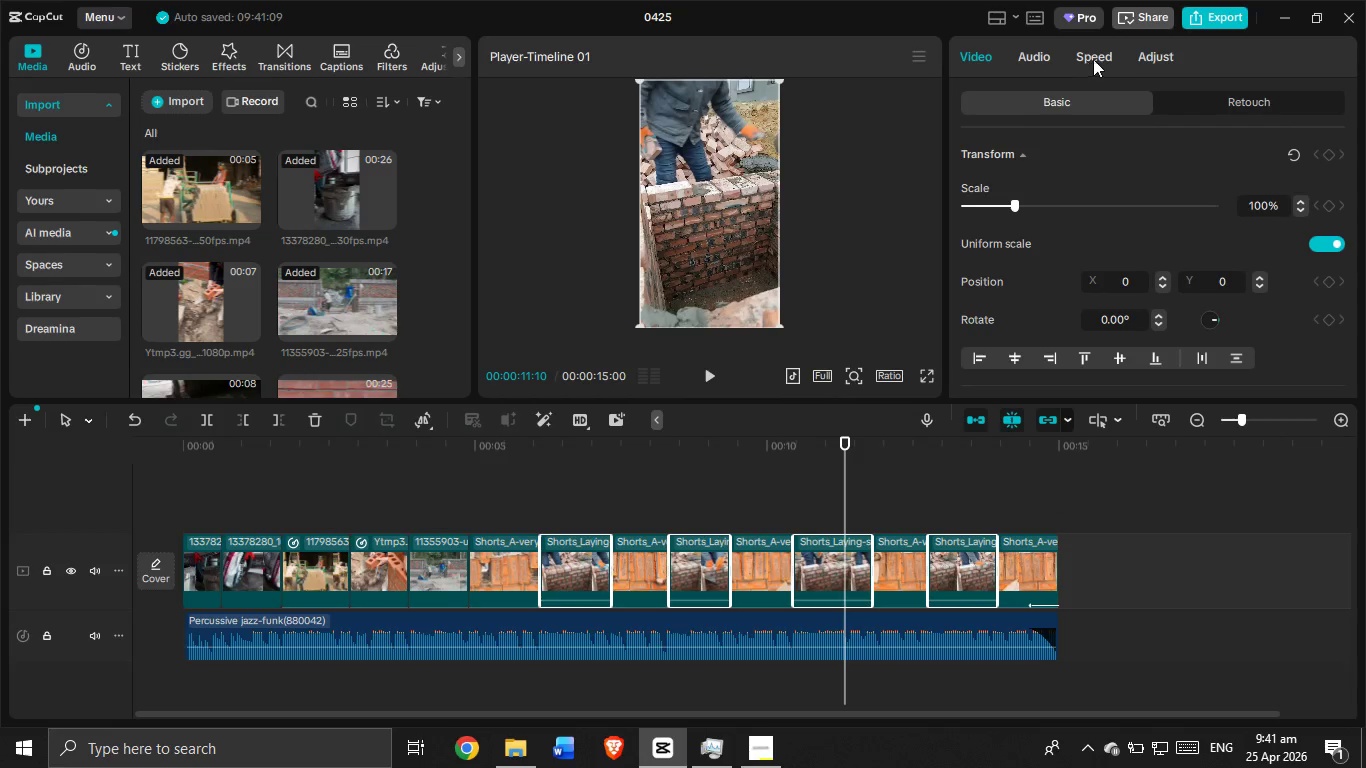 
left_click([1151, 56])
 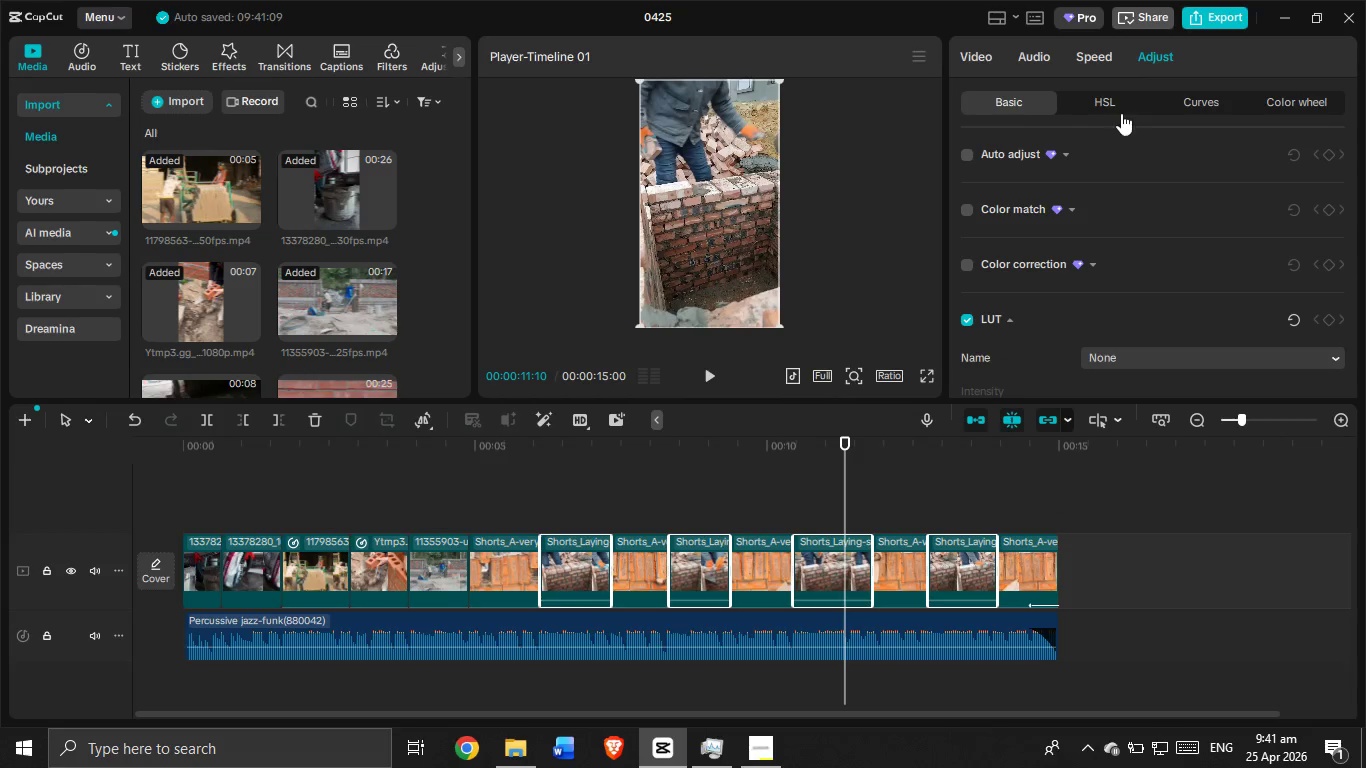 
left_click([1120, 109])
 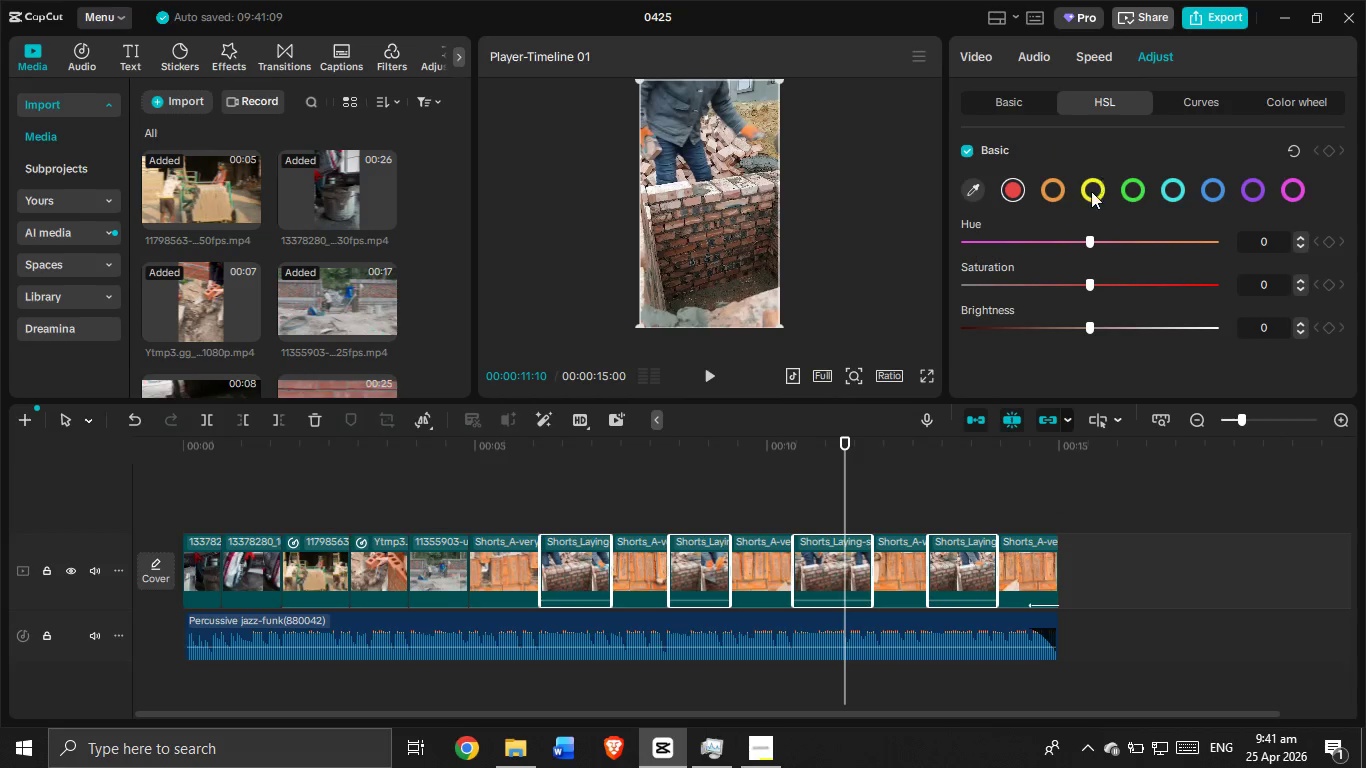 
left_click([1054, 192])
 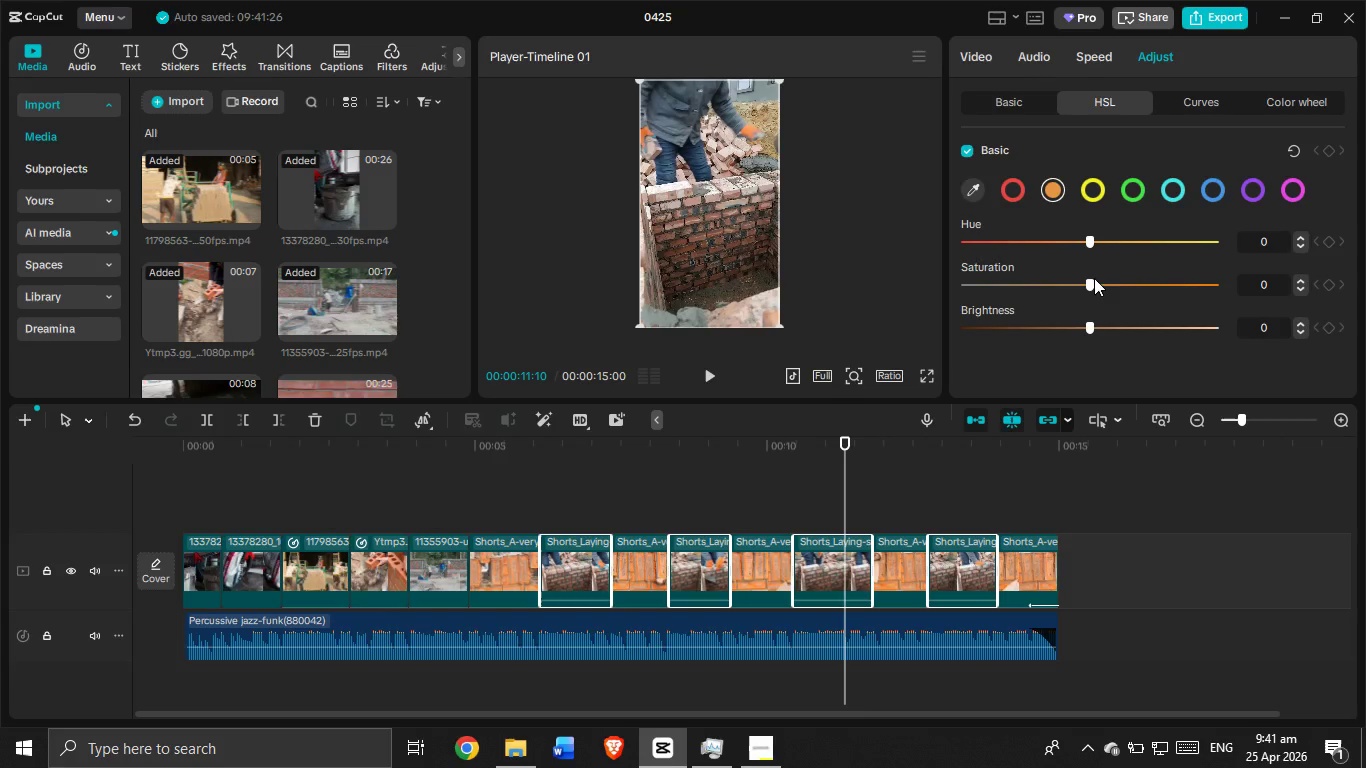 
left_click_drag(start_coordinate=[1091, 286], to_coordinate=[1131, 295])
 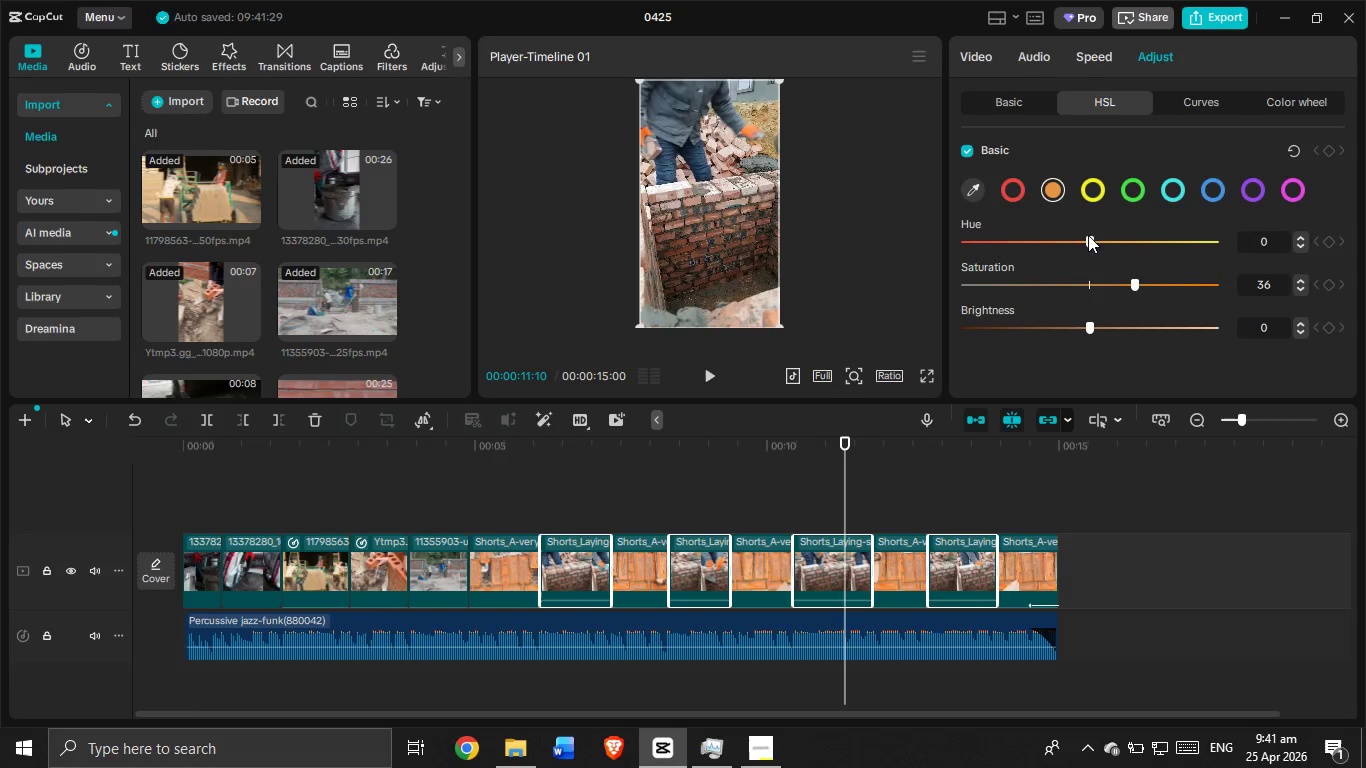 
left_click_drag(start_coordinate=[1094, 242], to_coordinate=[1100, 240])
 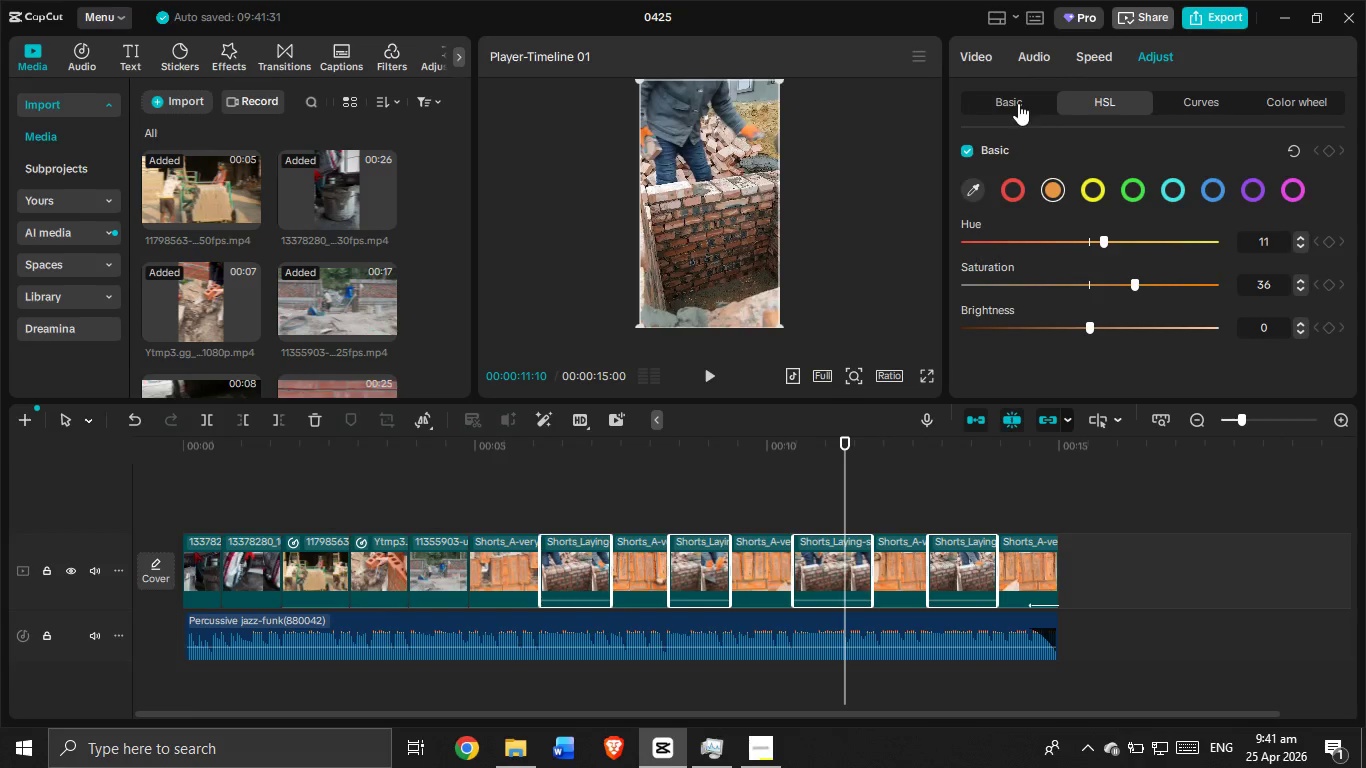 
left_click([1018, 102])
 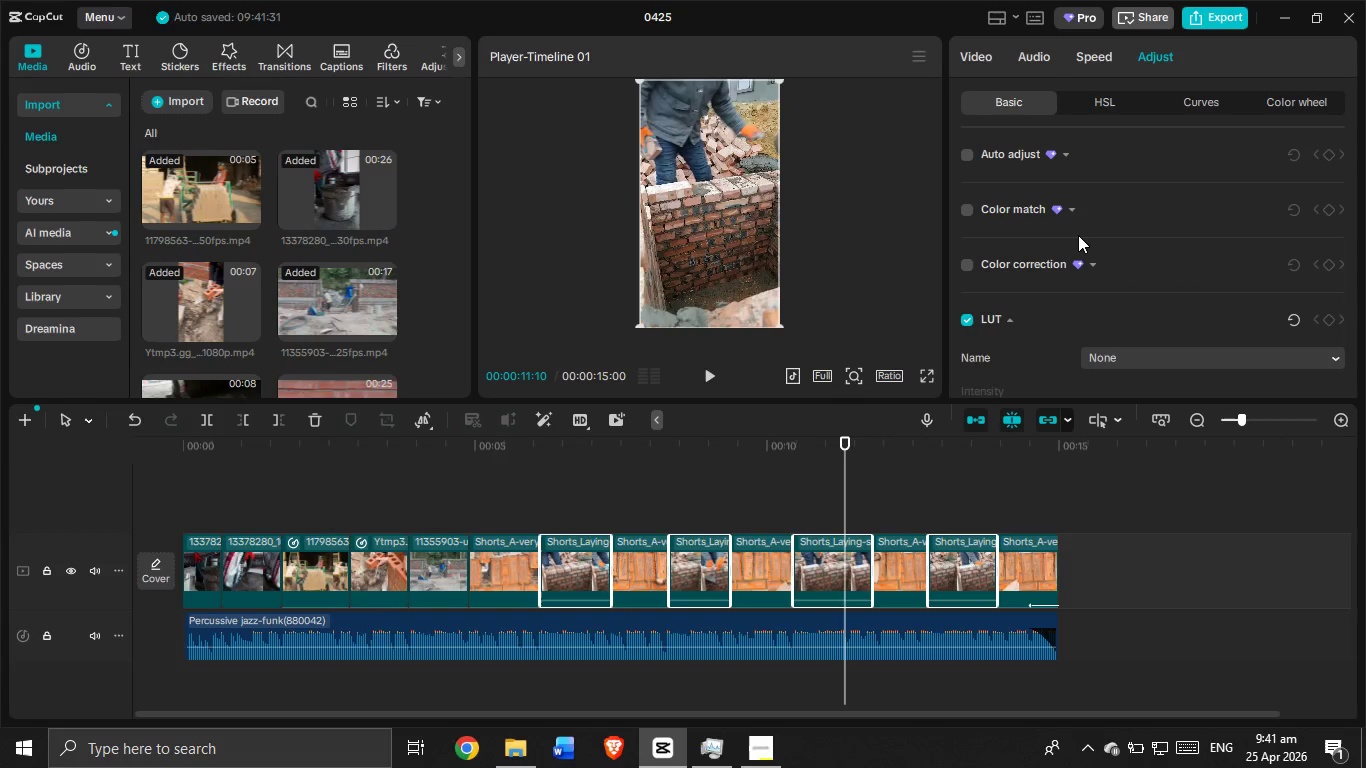 
scroll: coordinate [1092, 264], scroll_direction: down, amount: 5.0
 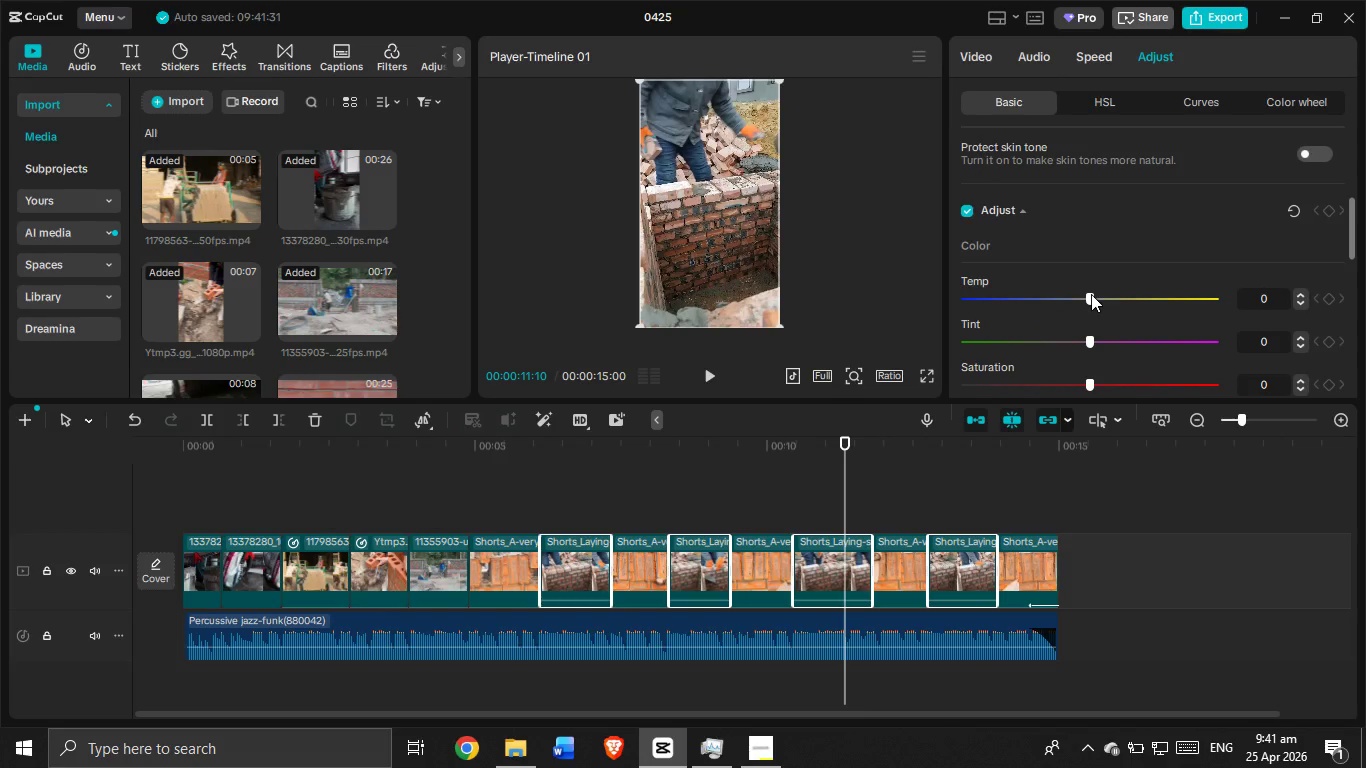 
left_click_drag(start_coordinate=[1091, 296], to_coordinate=[1129, 300])
 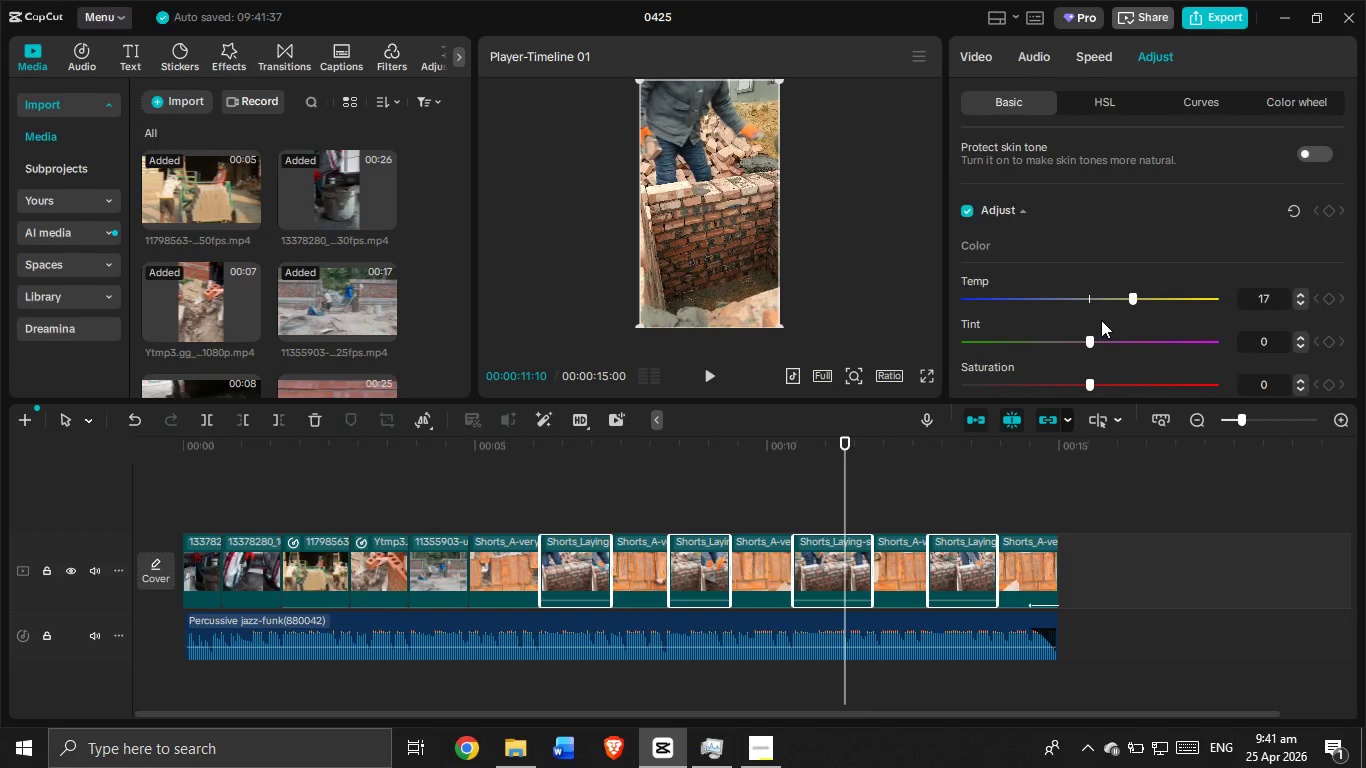 
scroll: coordinate [1101, 321], scroll_direction: down, amount: 3.0
 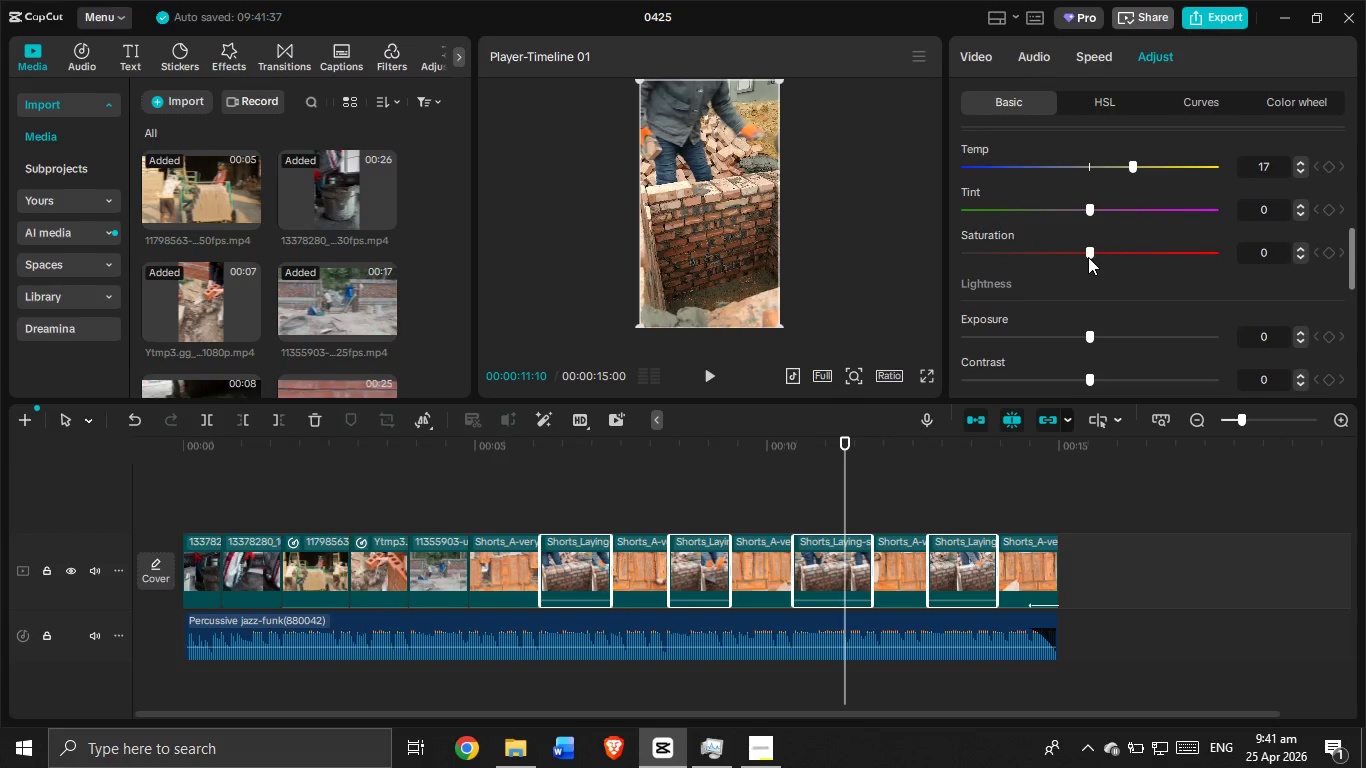 
left_click_drag(start_coordinate=[1090, 251], to_coordinate=[1102, 253])
 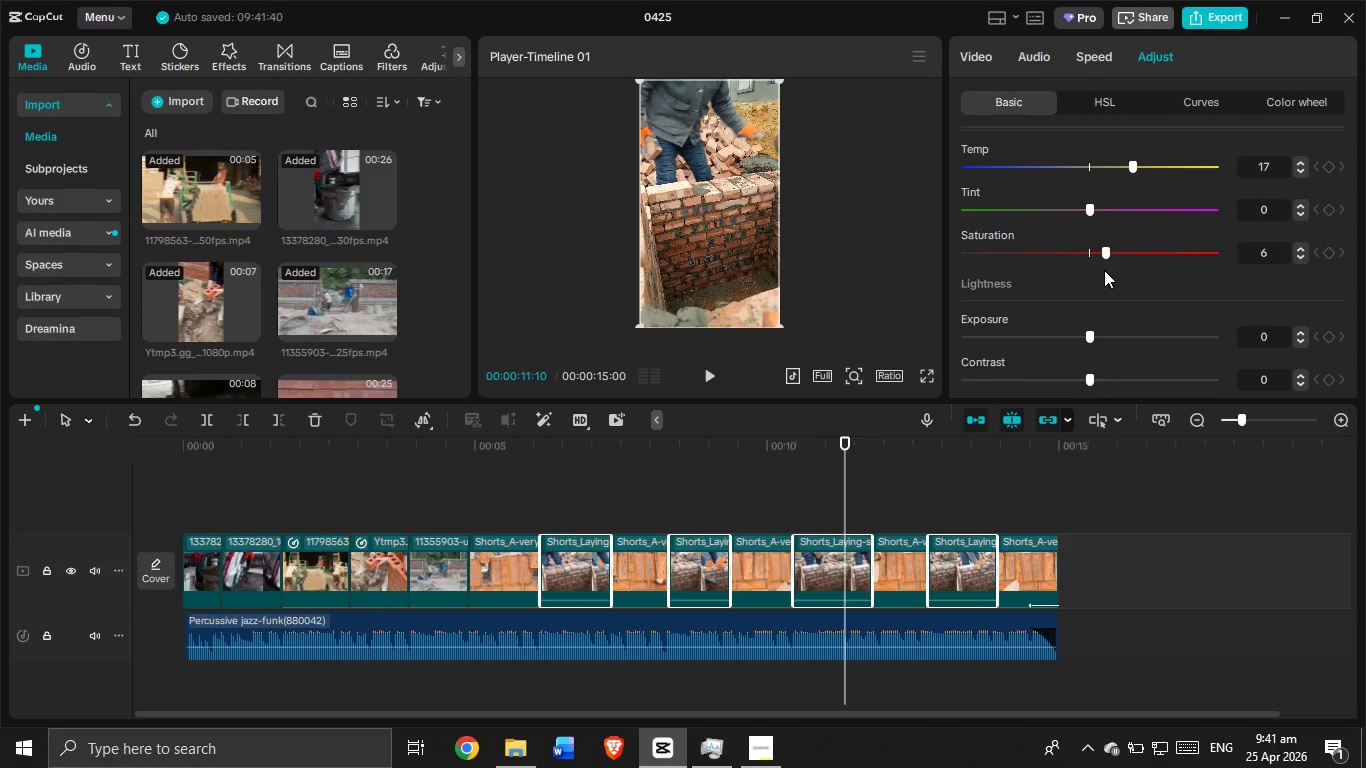 
scroll: coordinate [1104, 273], scroll_direction: down, amount: 1.0
 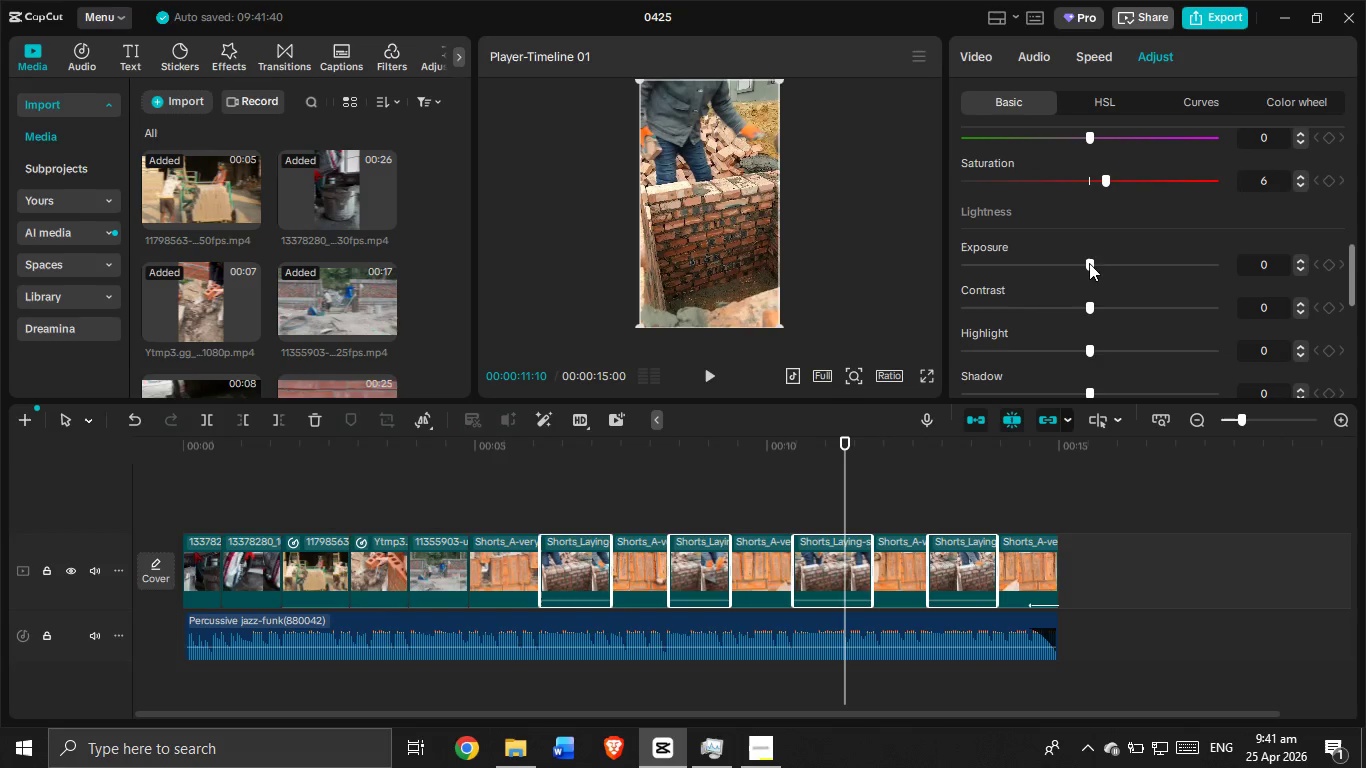 
left_click_drag(start_coordinate=[1088, 263], to_coordinate=[1106, 275])
 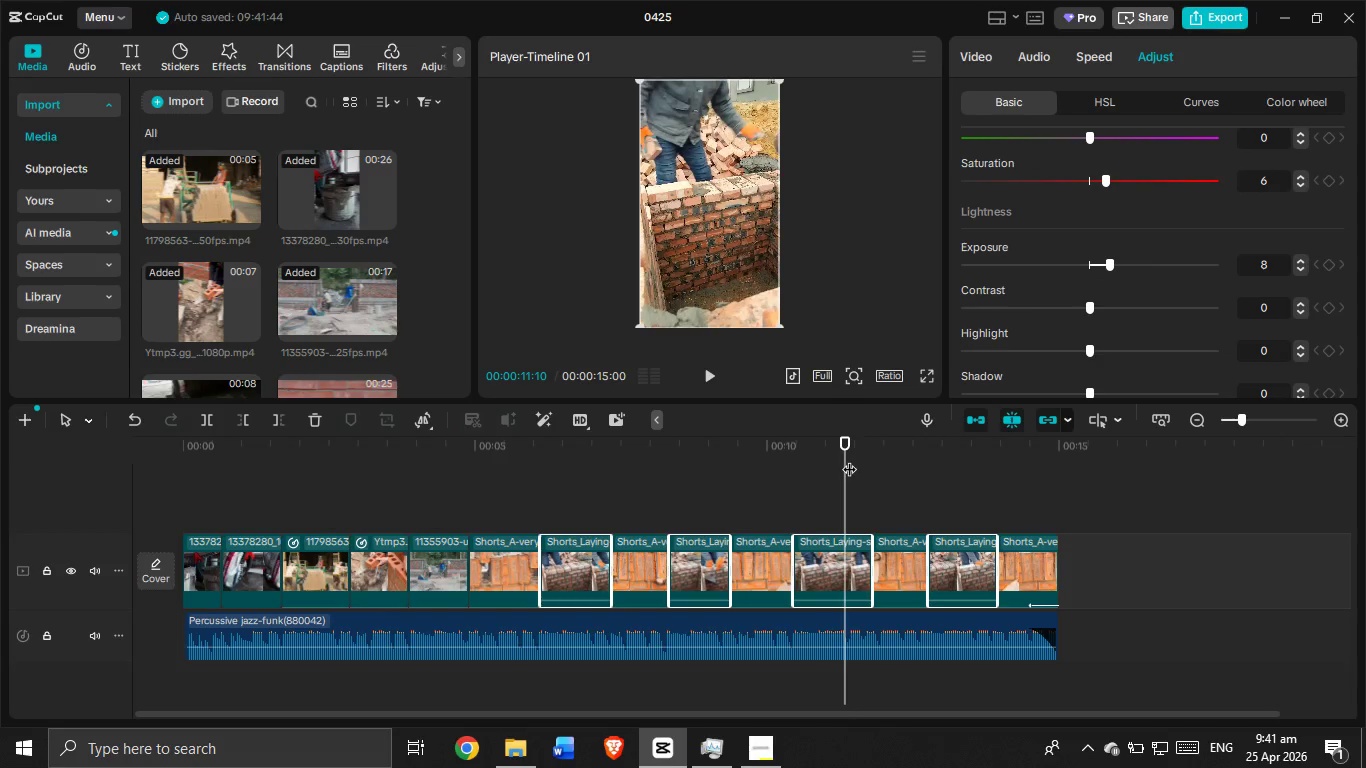 
left_click_drag(start_coordinate=[849, 459], to_coordinate=[123, 552])
 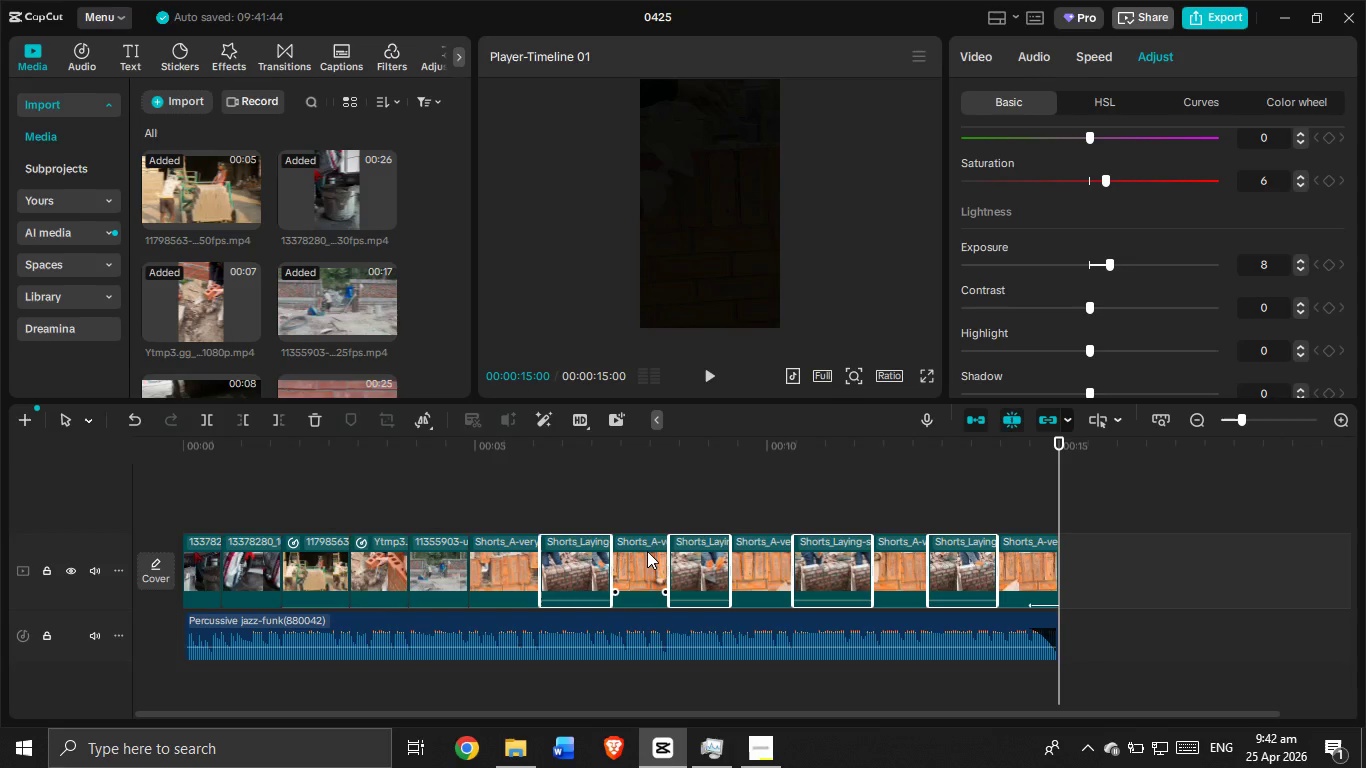 
wait(40.53)
 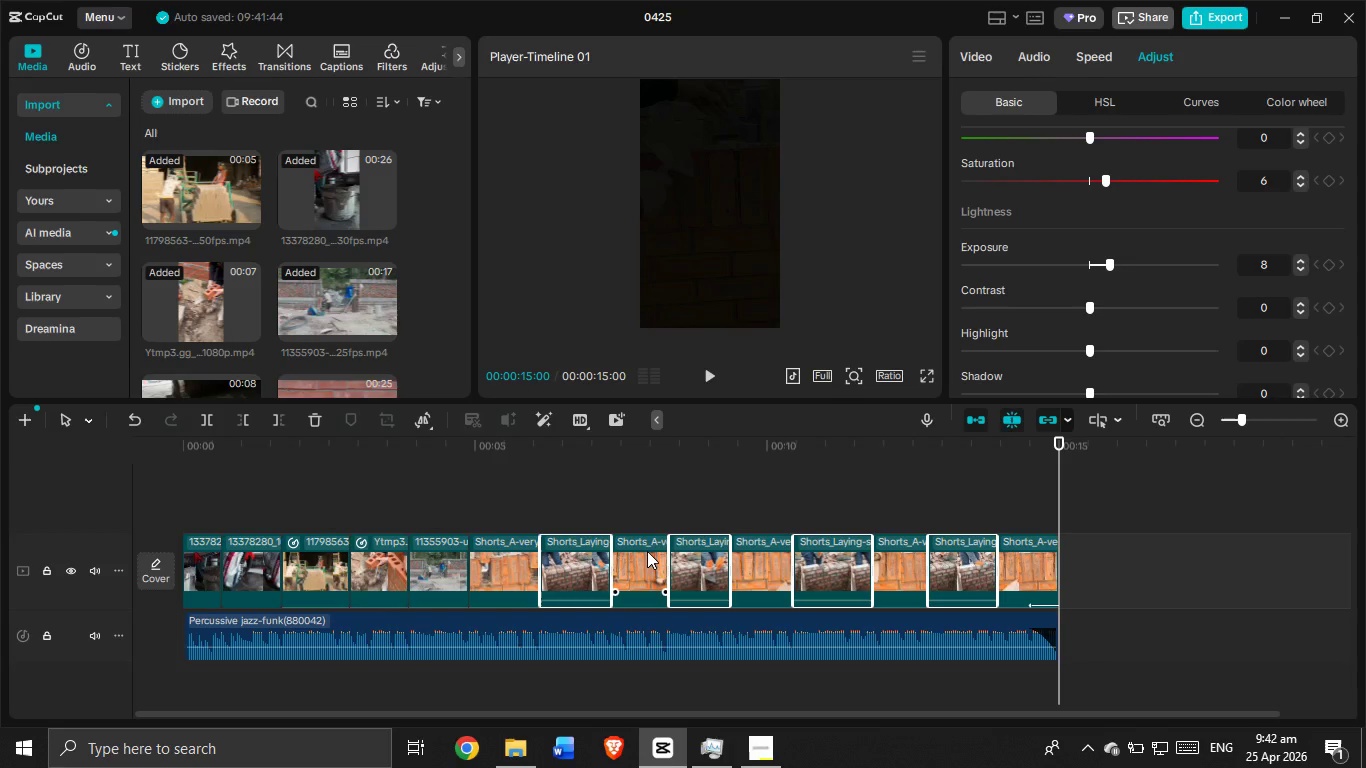 
left_click([761, 755])